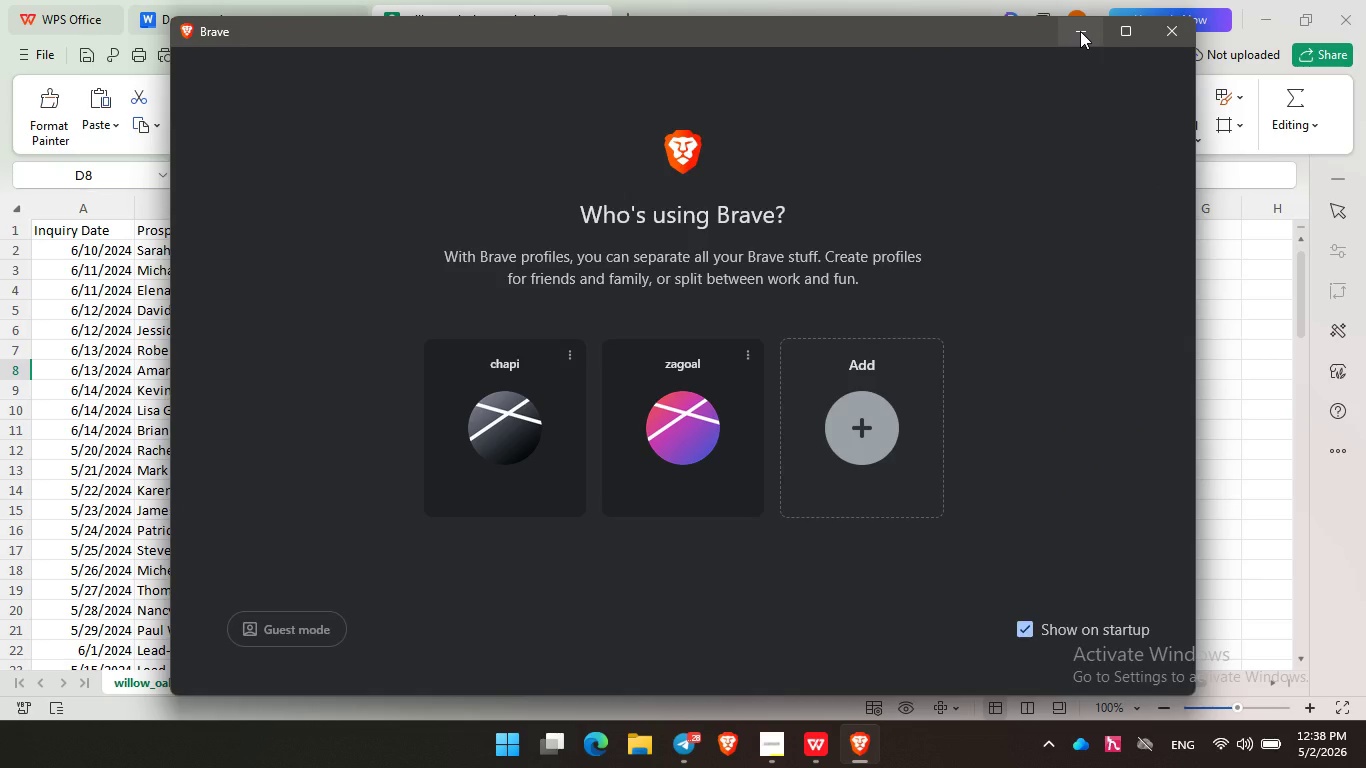 
left_click([1080, 31])
 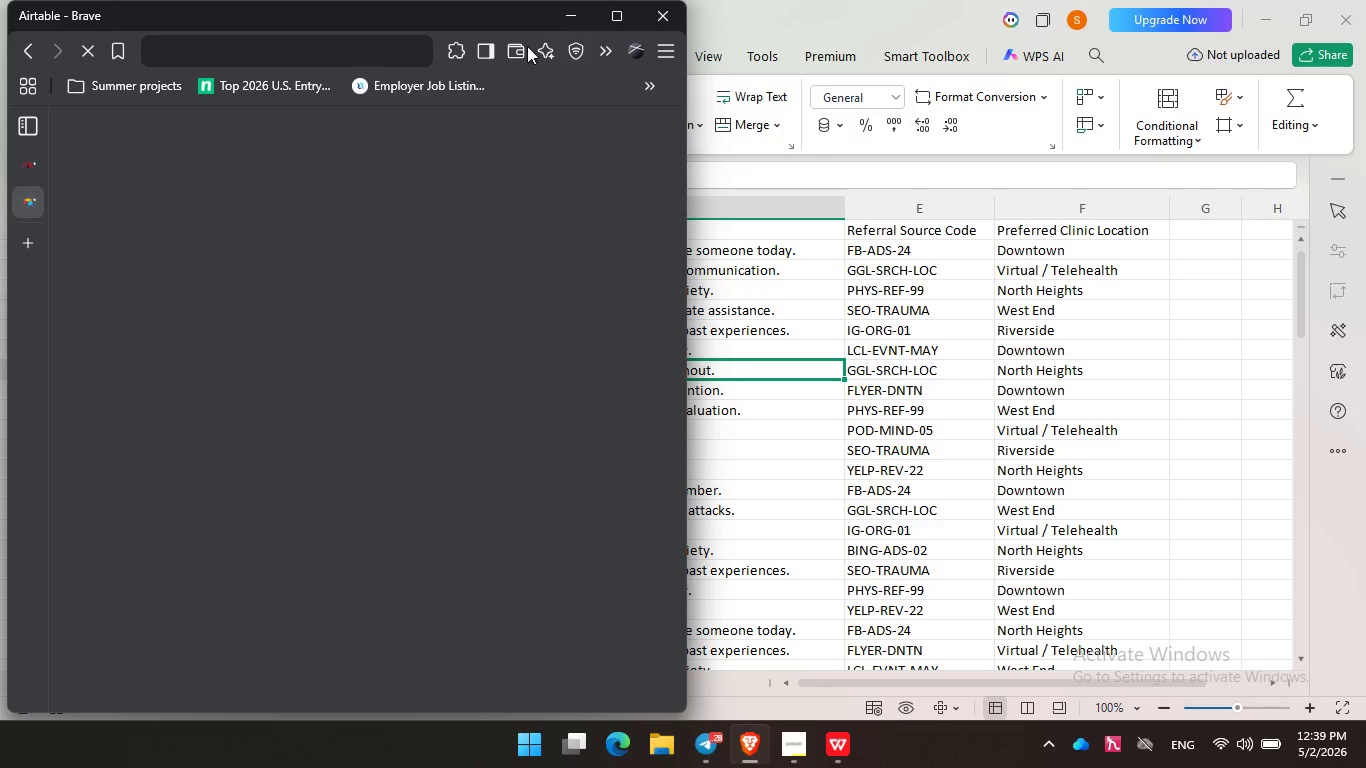 
wait(6.12)
 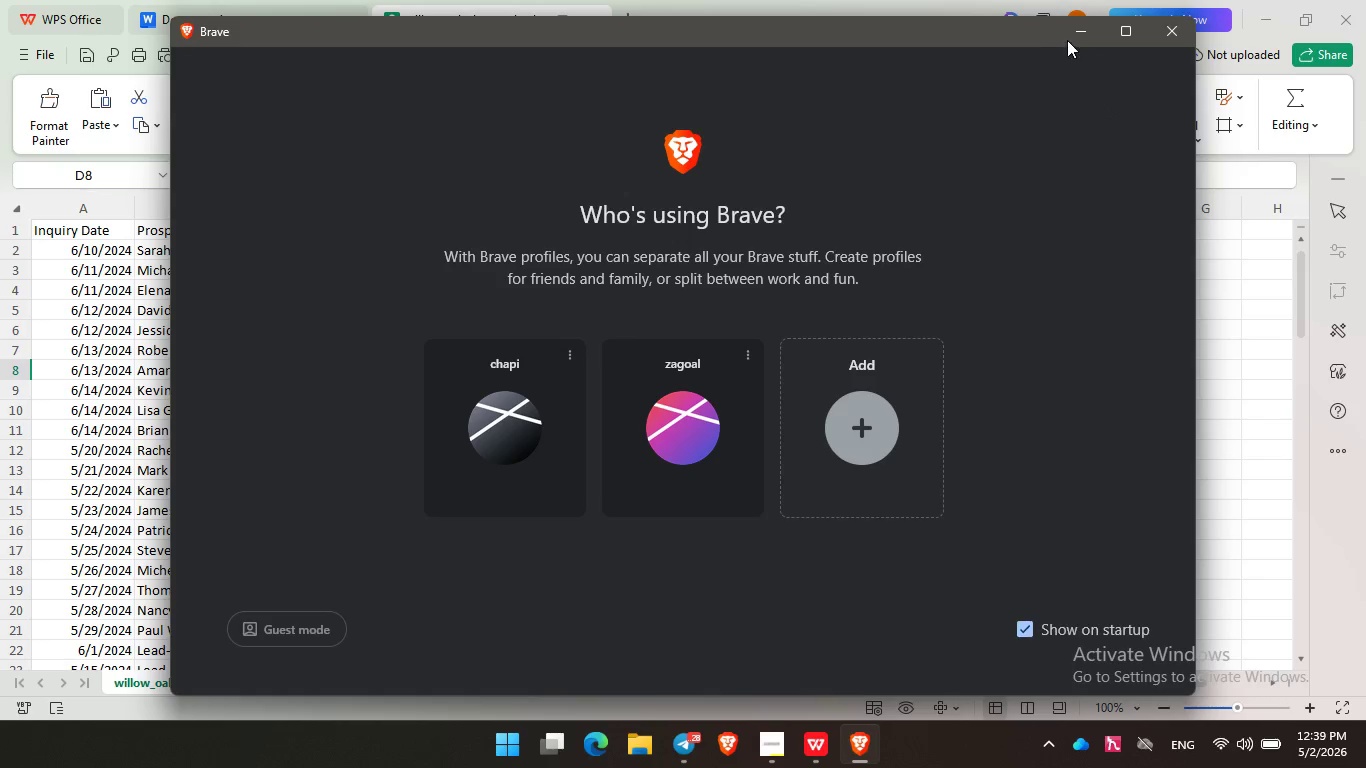 
left_click([621, 20])
 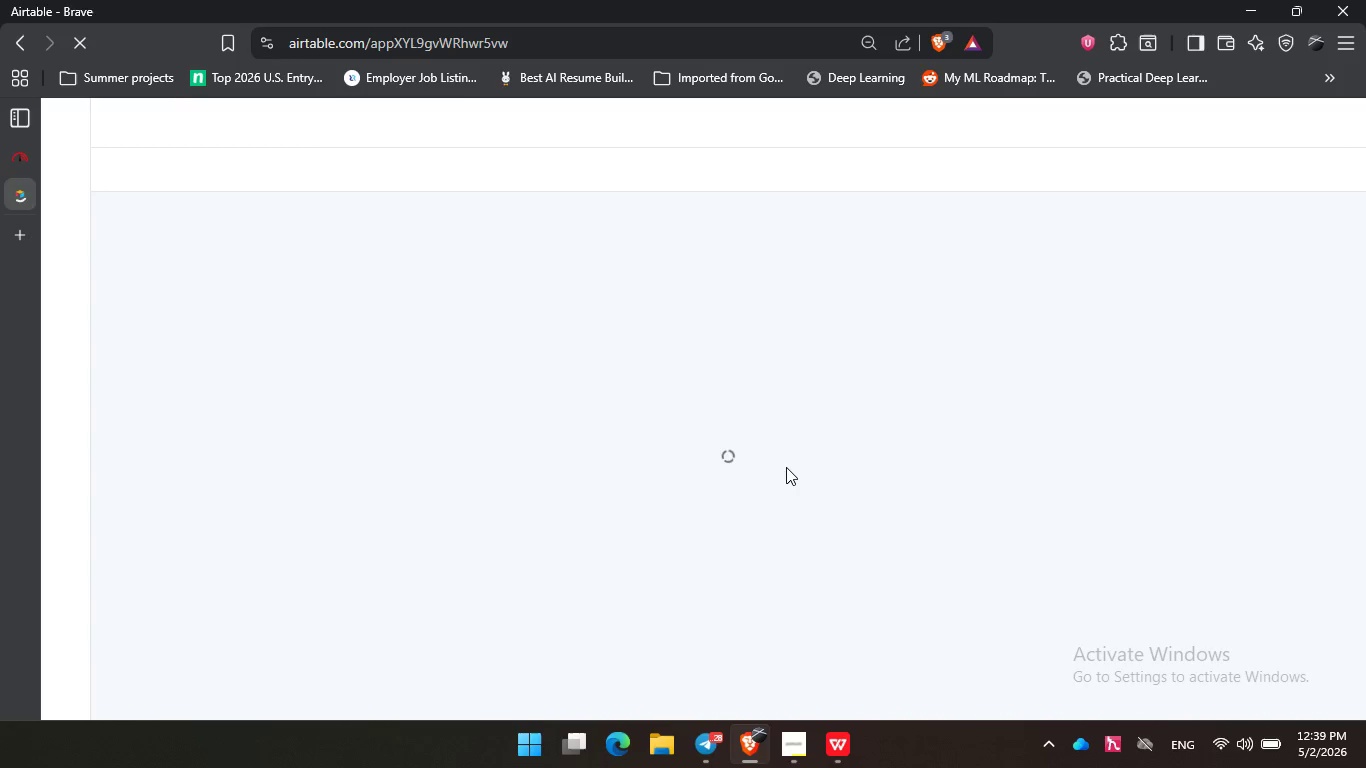 
wait(17.77)
 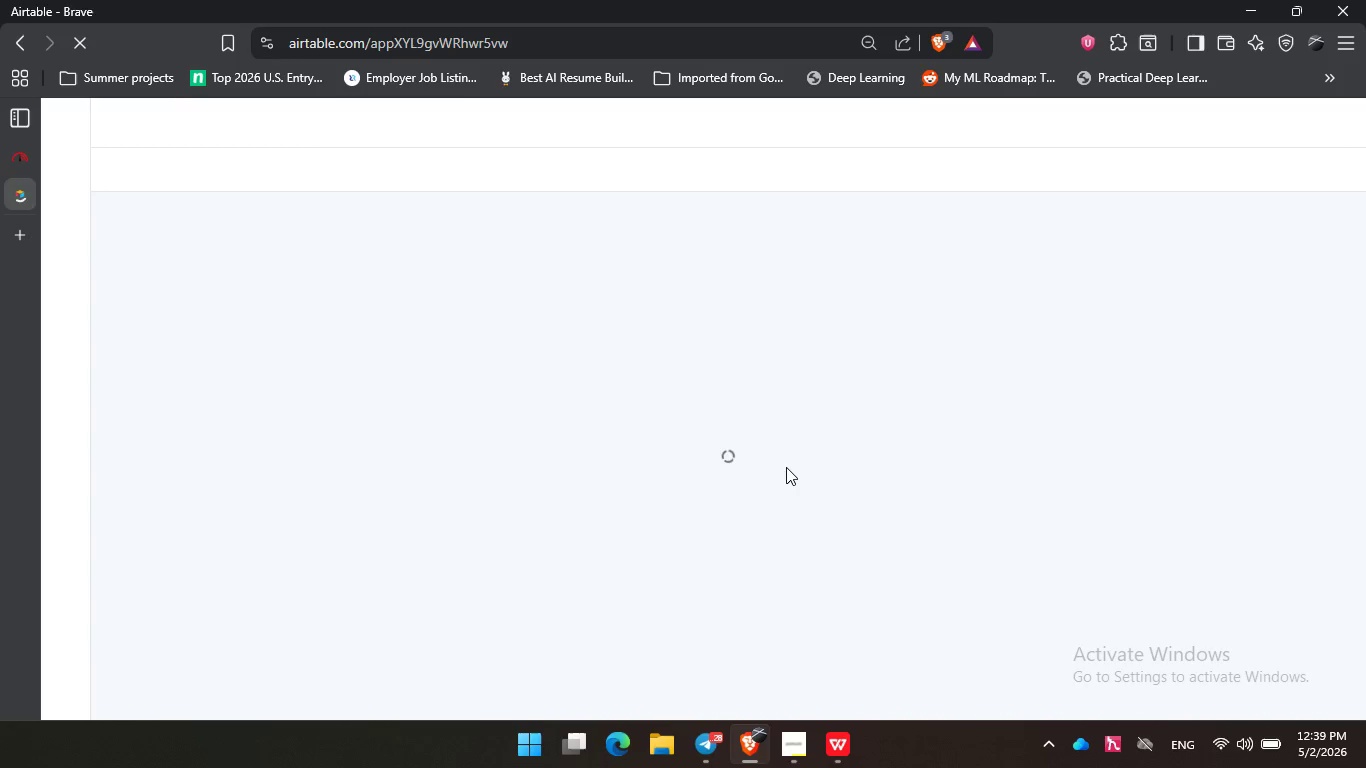 
left_click([701, 751])
 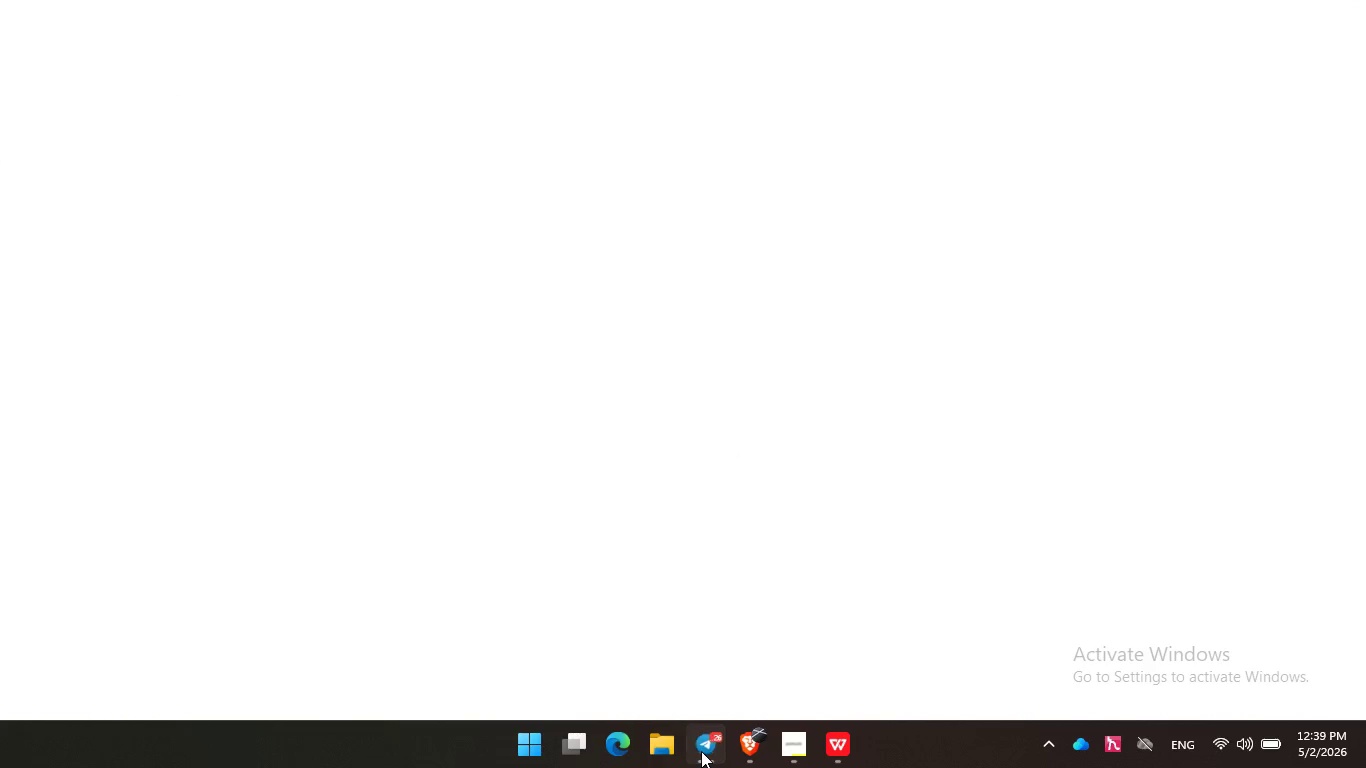 
left_click([701, 751])
 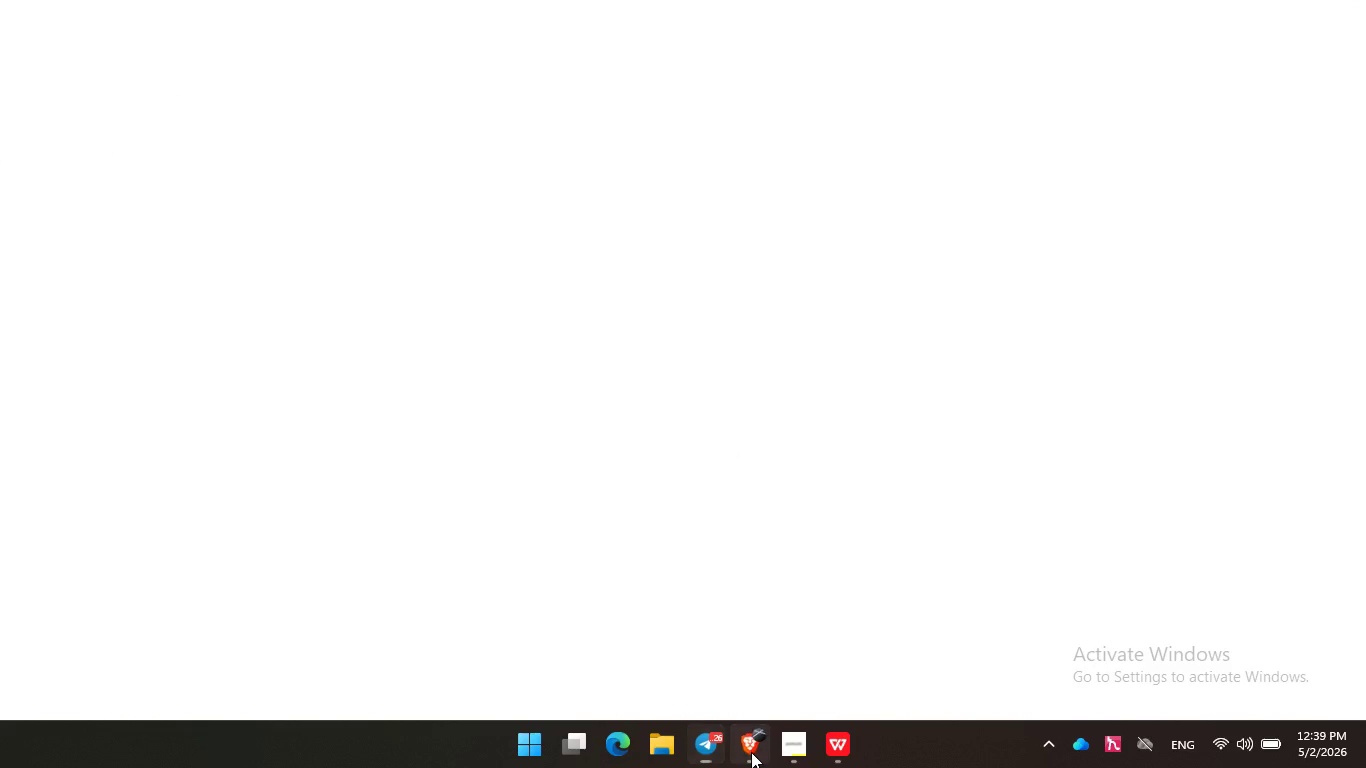 
left_click([751, 752])
 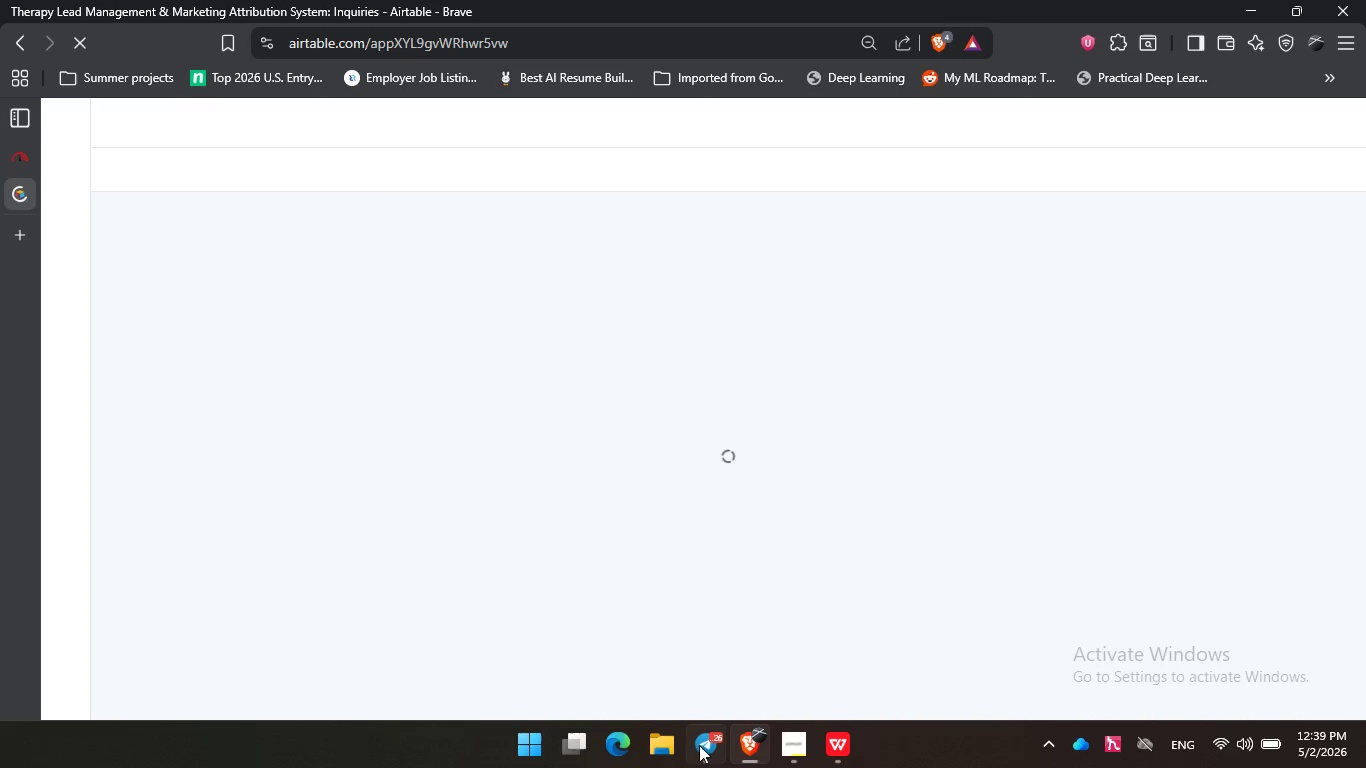 
mouse_move([741, 746])
 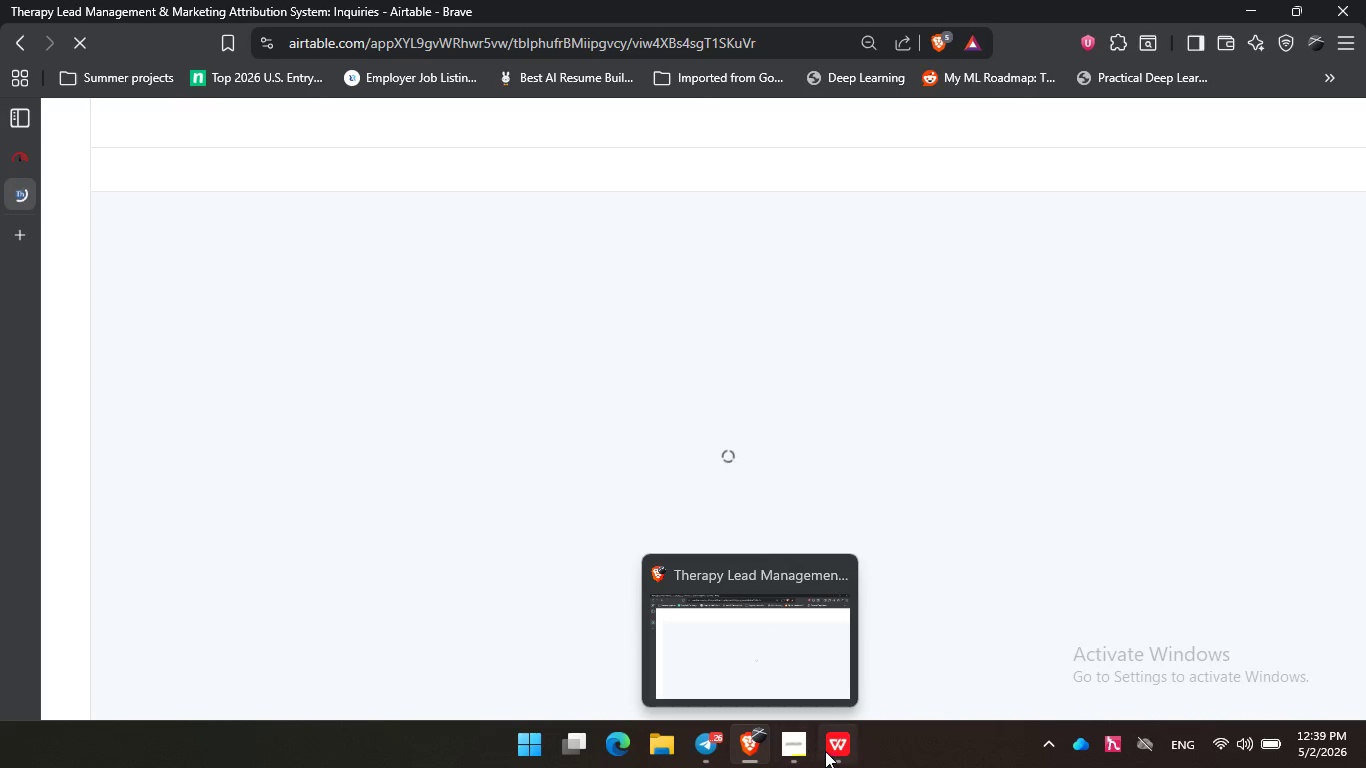 
mouse_move([811, 727])
 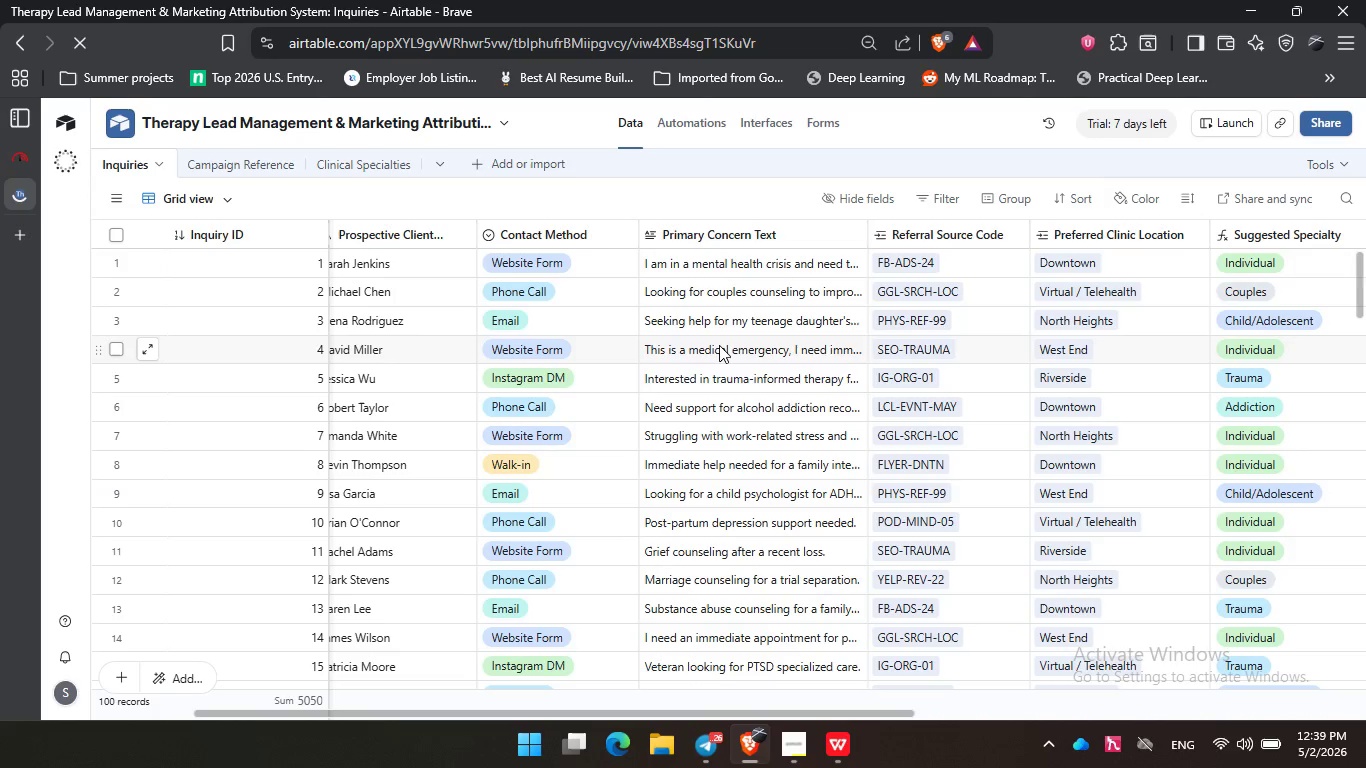 
left_click([719, 345])
 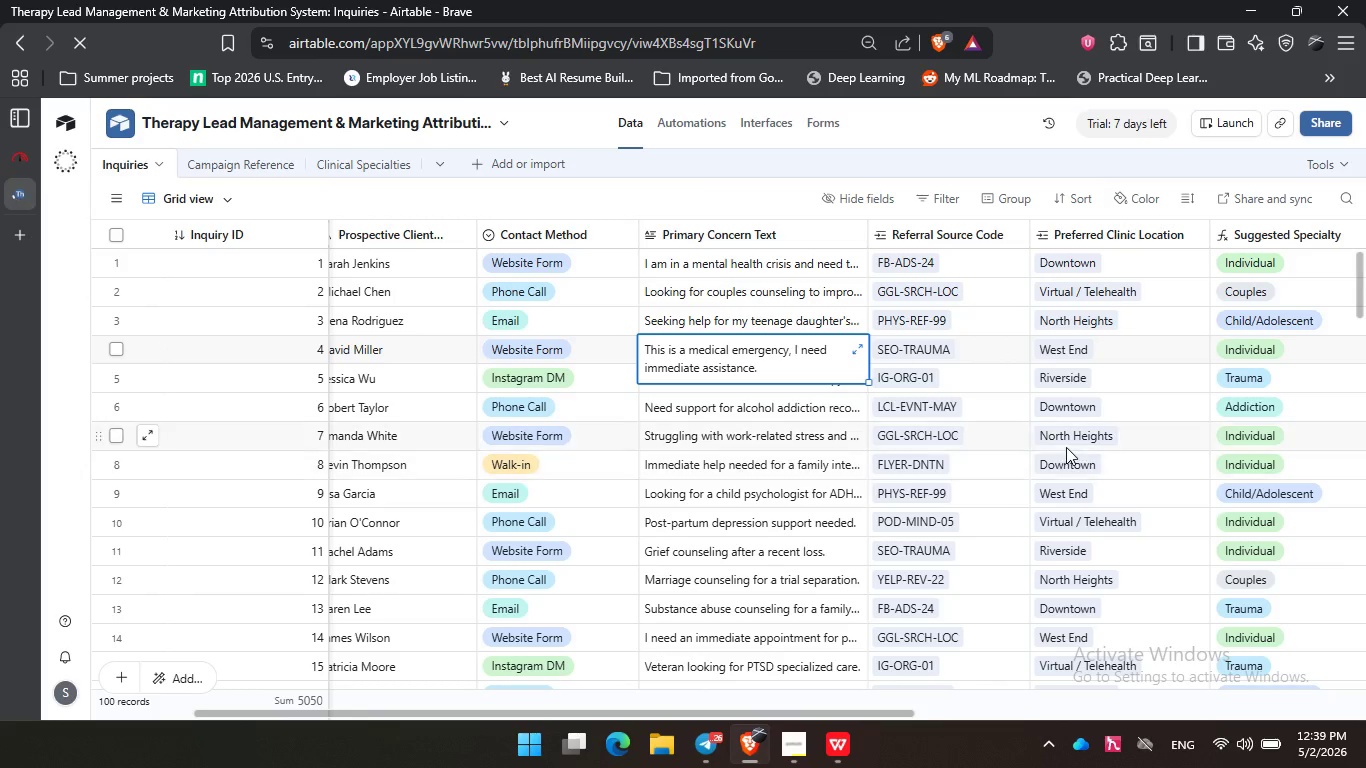 
left_click([1066, 447])
 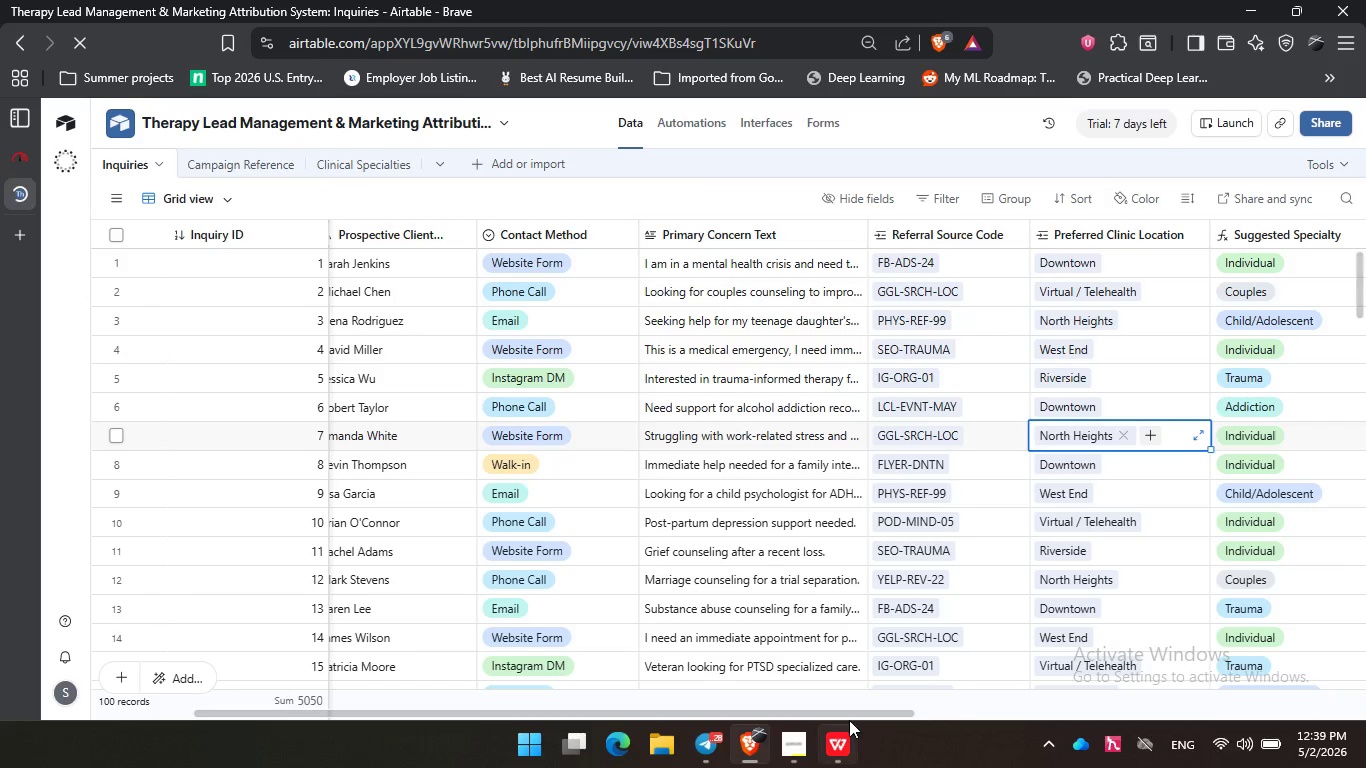 
left_click_drag(start_coordinate=[852, 714], to_coordinate=[1100, 721])
 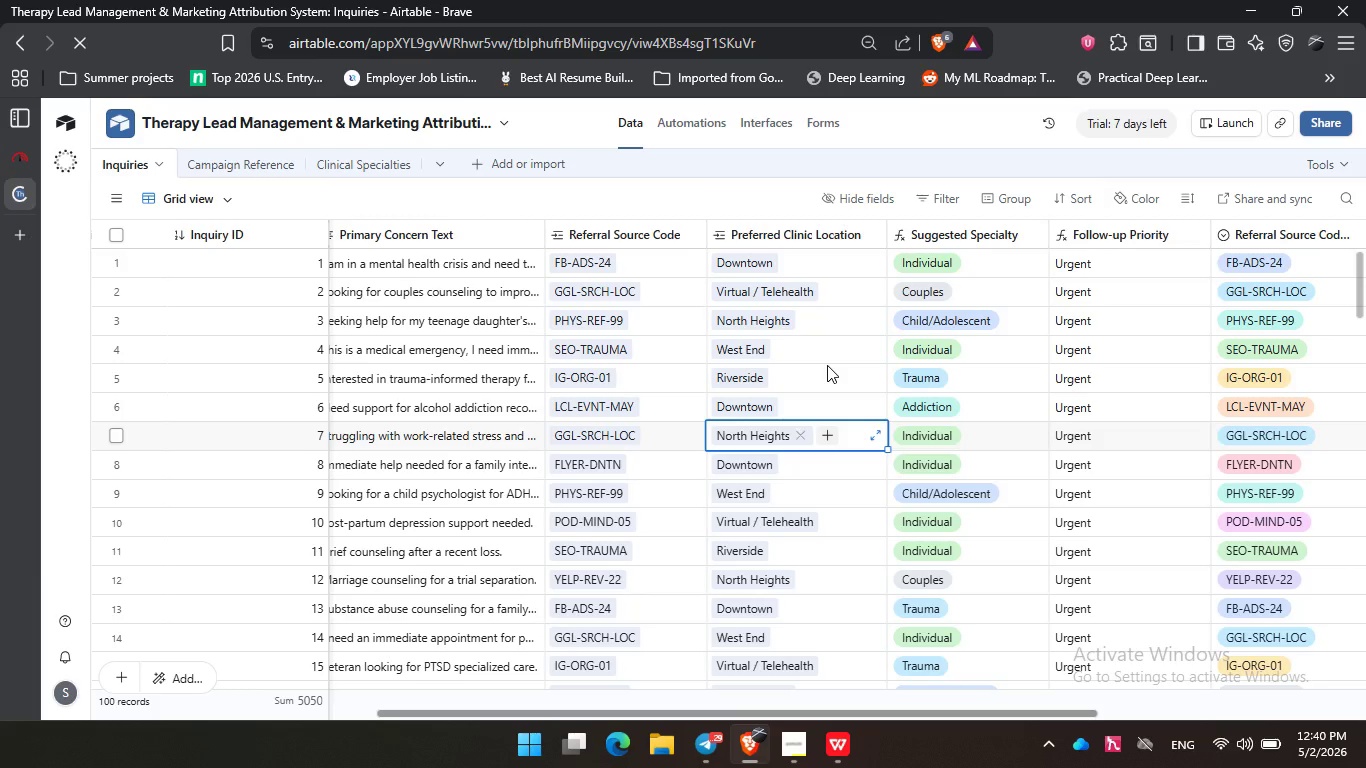 
wait(41.27)
 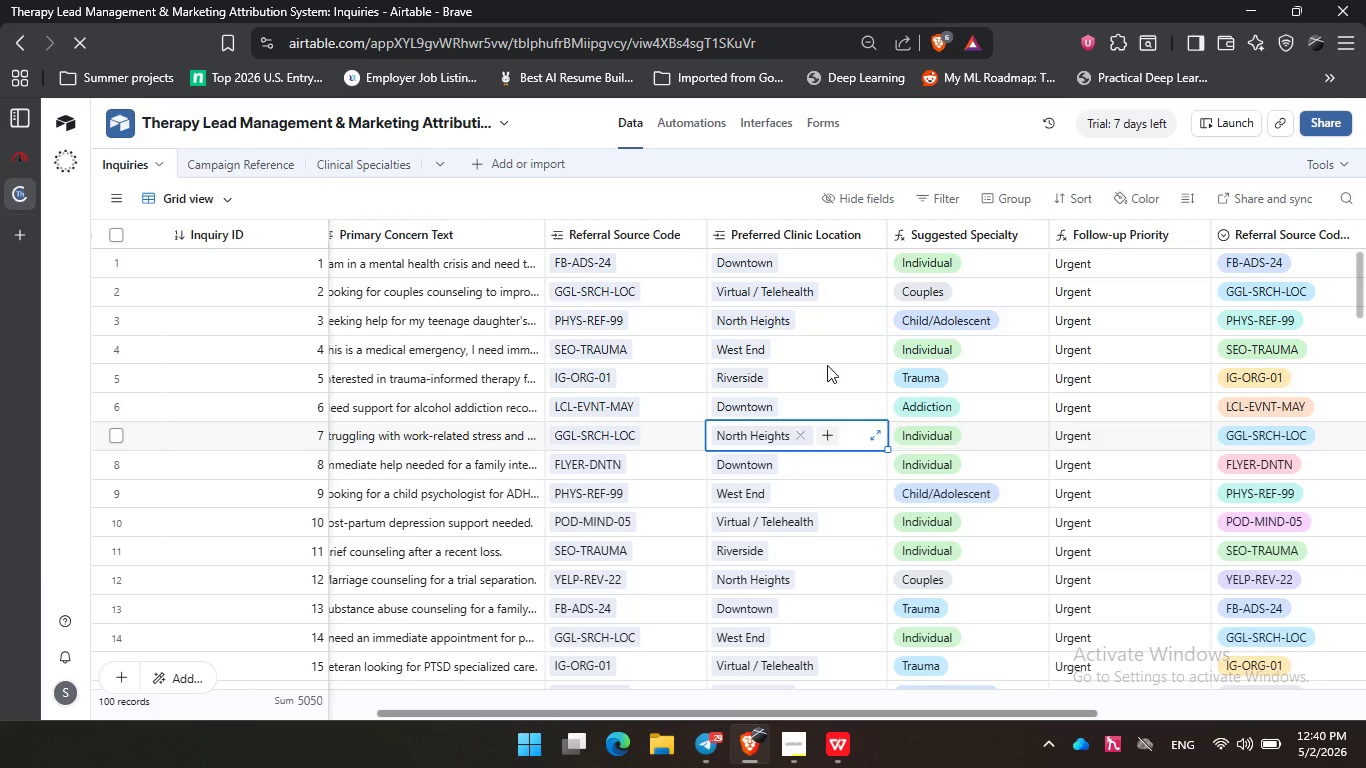 
left_click([652, 204])
 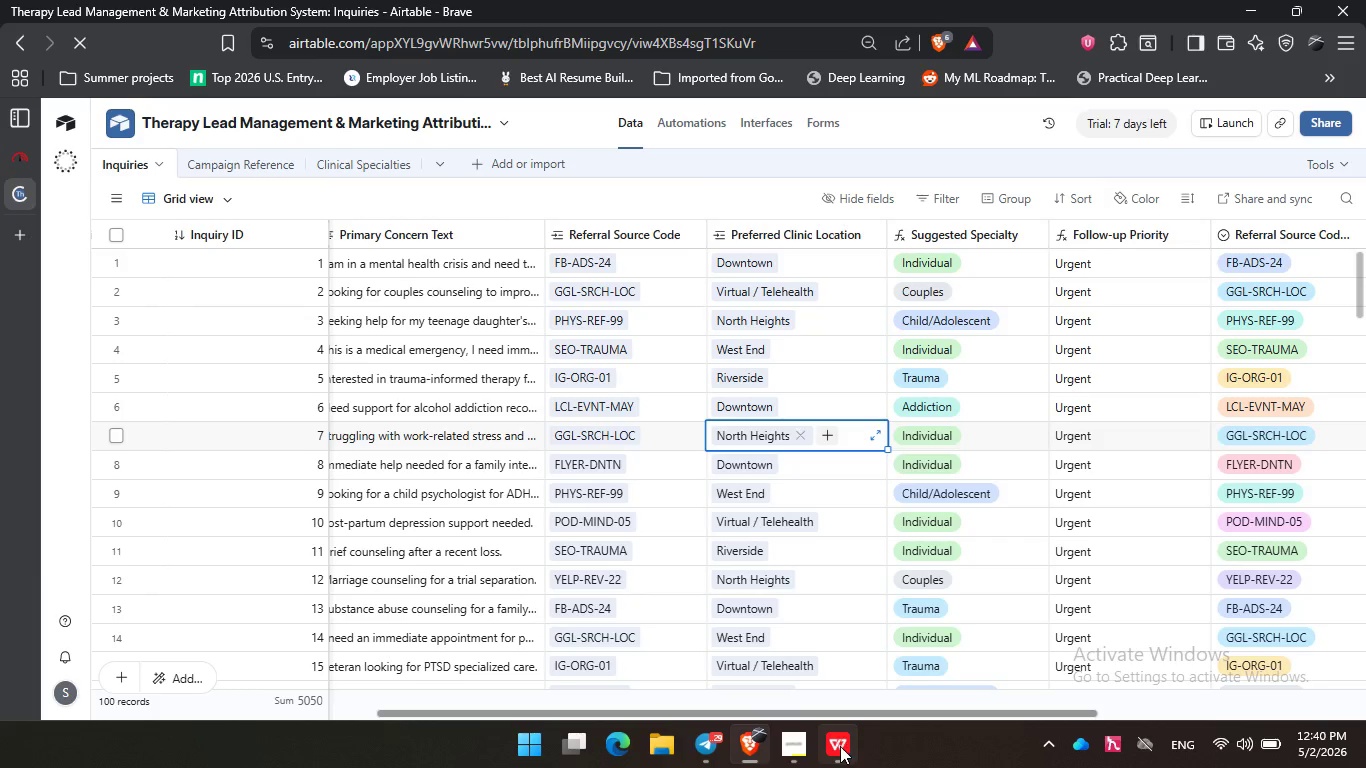 
left_click([840, 746])
 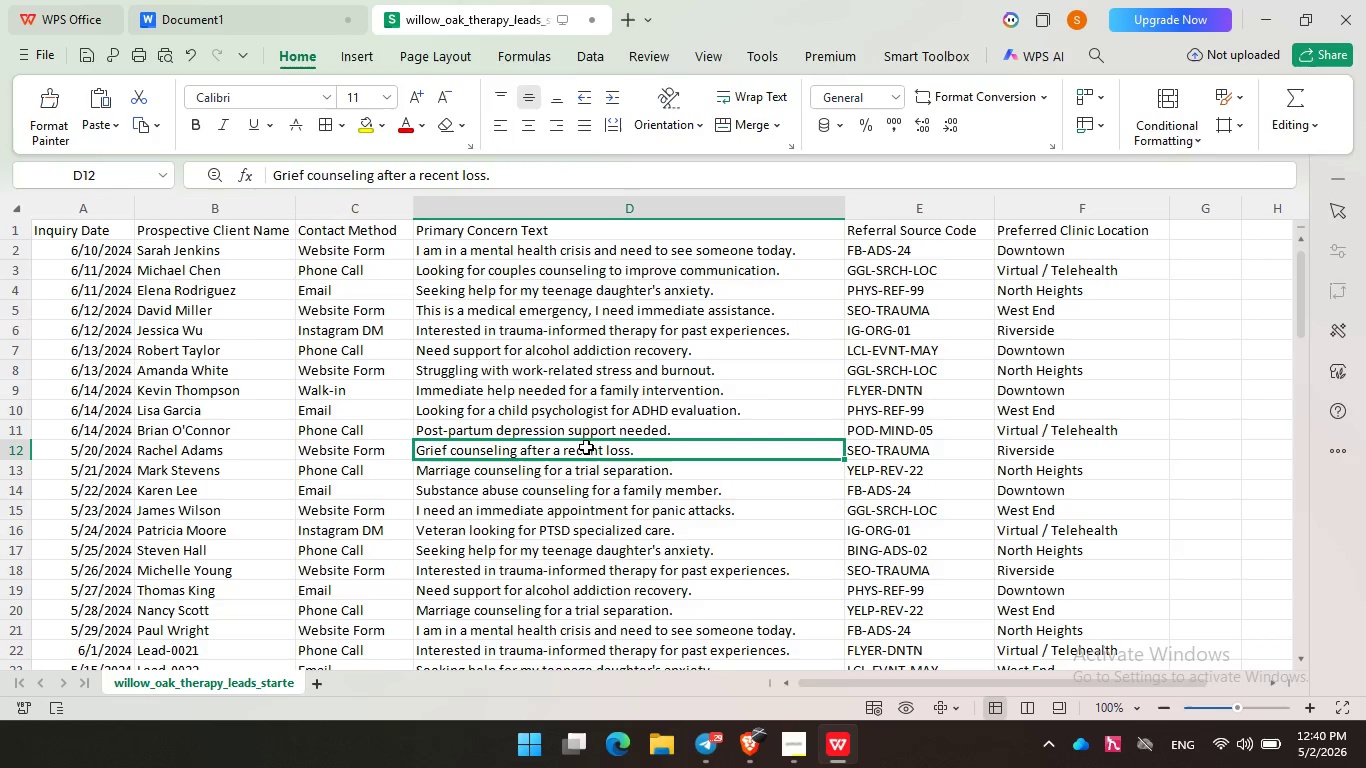 
left_click([586, 446])
 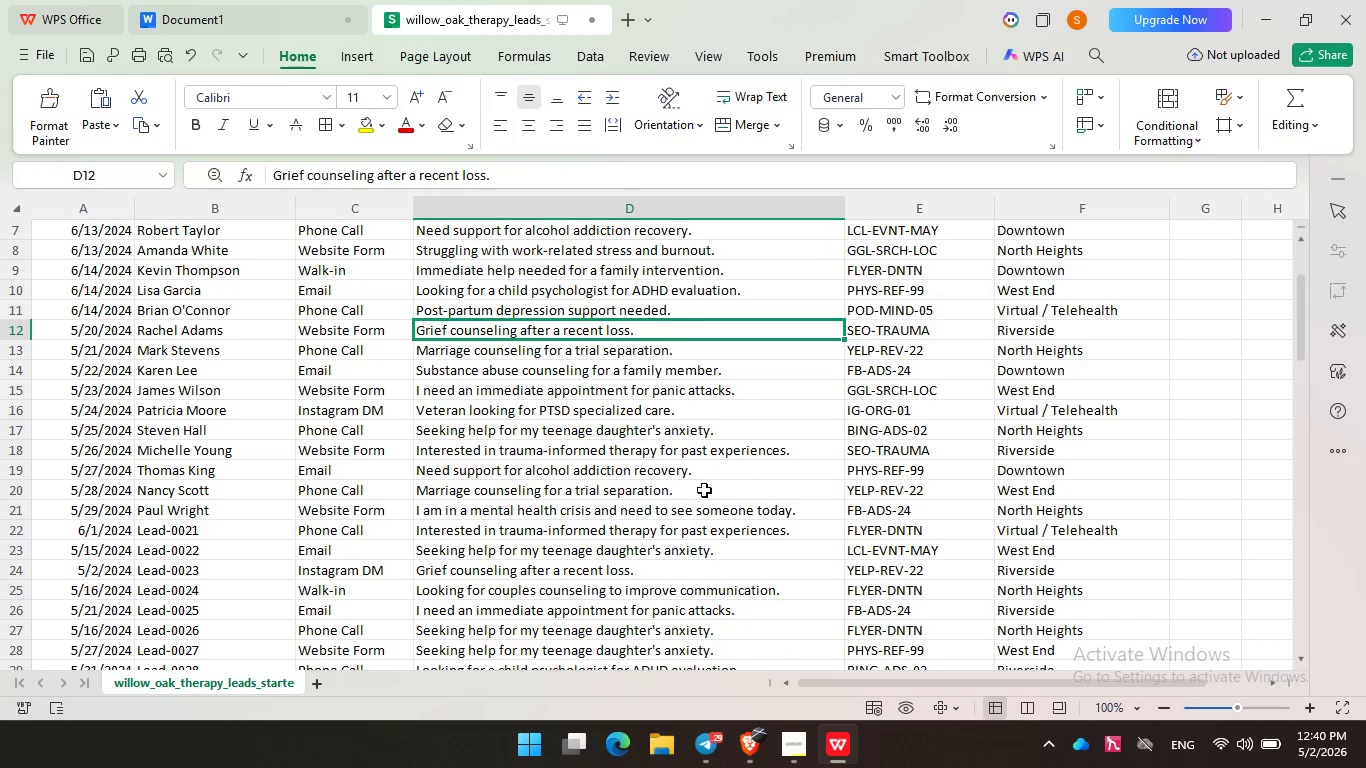 
left_click([682, 498])
 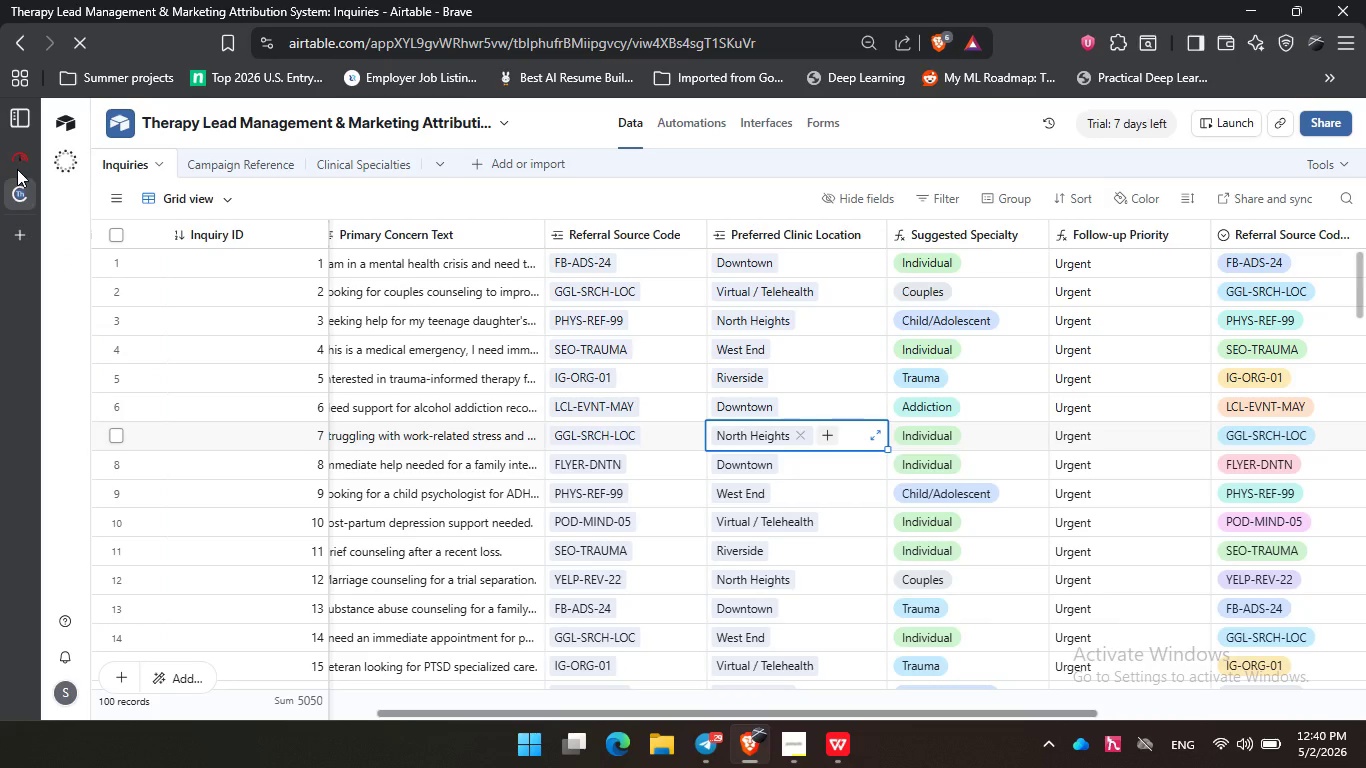 
scroll: coordinate [737, 472], scroll_direction: down, amount: 1.0
 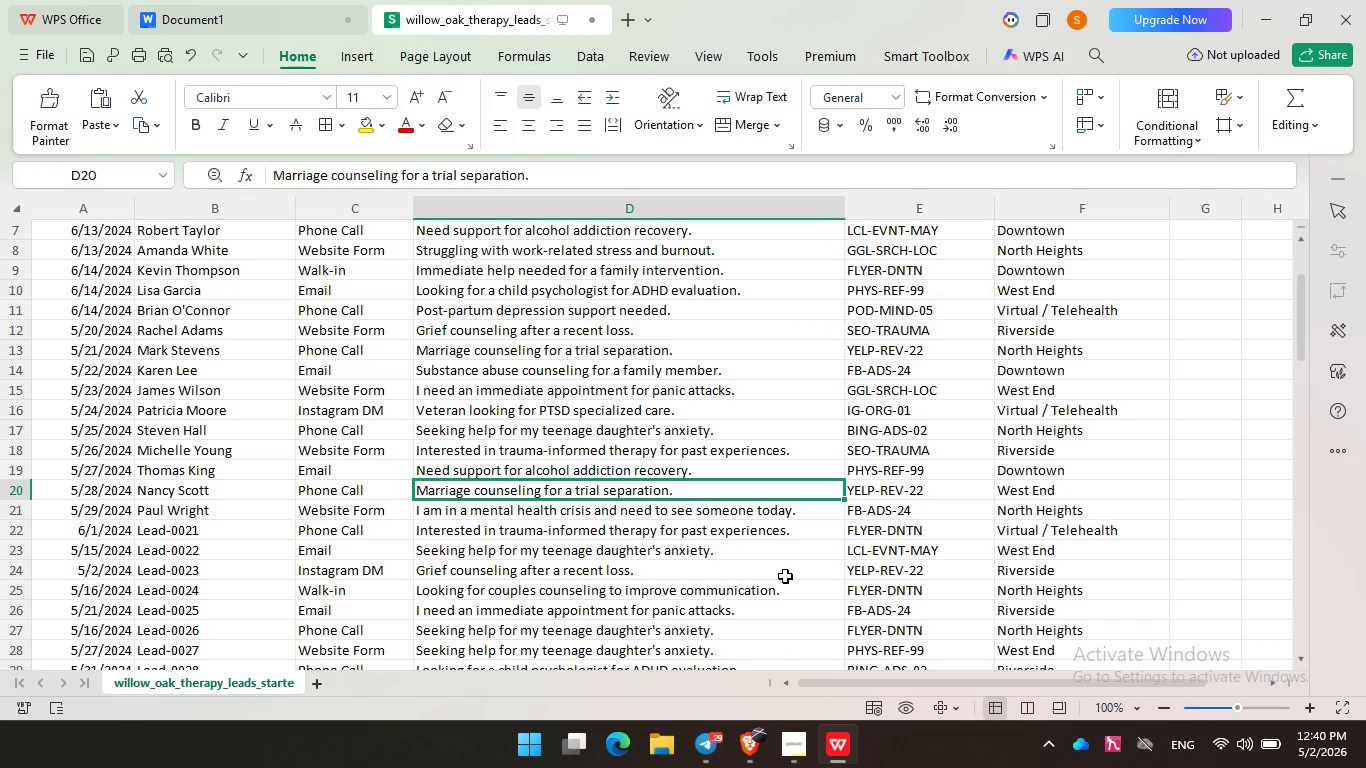 
double_click([24, 161])
 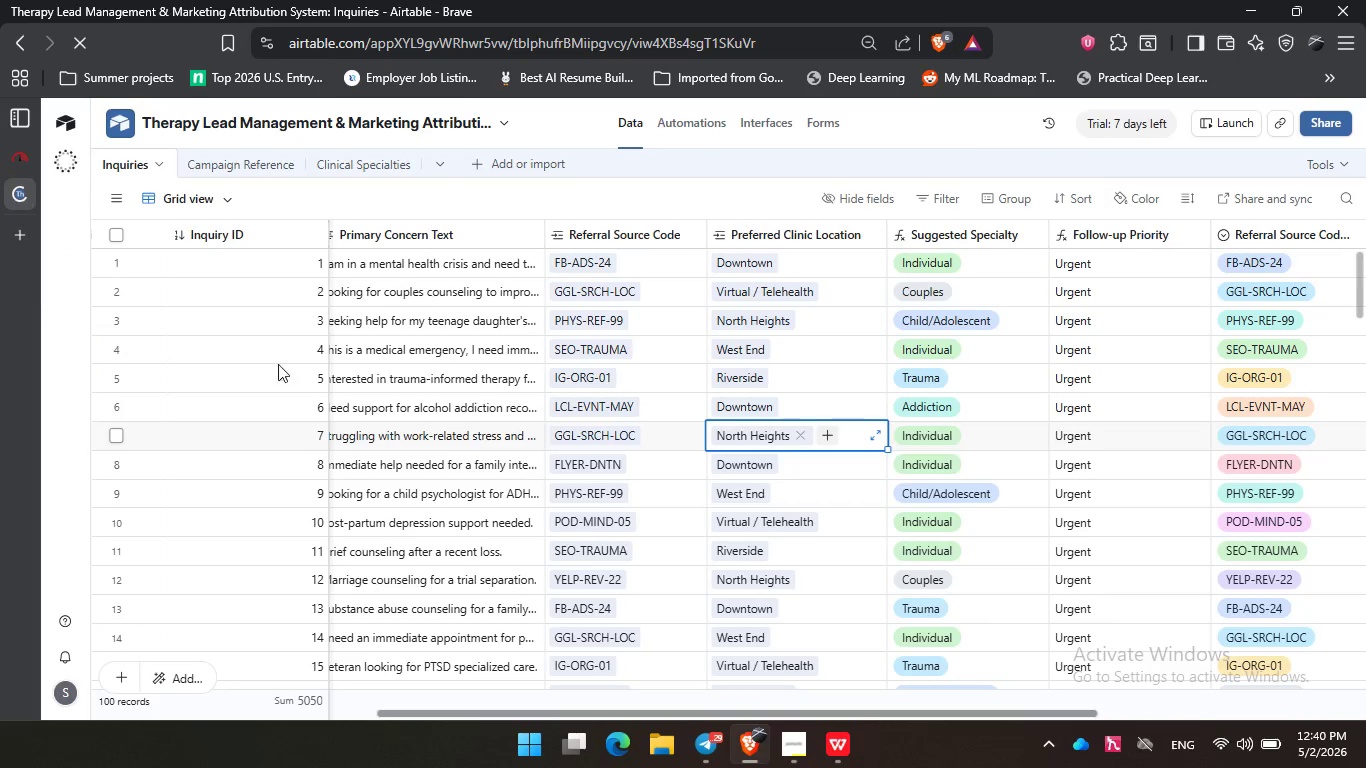 
triple_click([8, 242])
 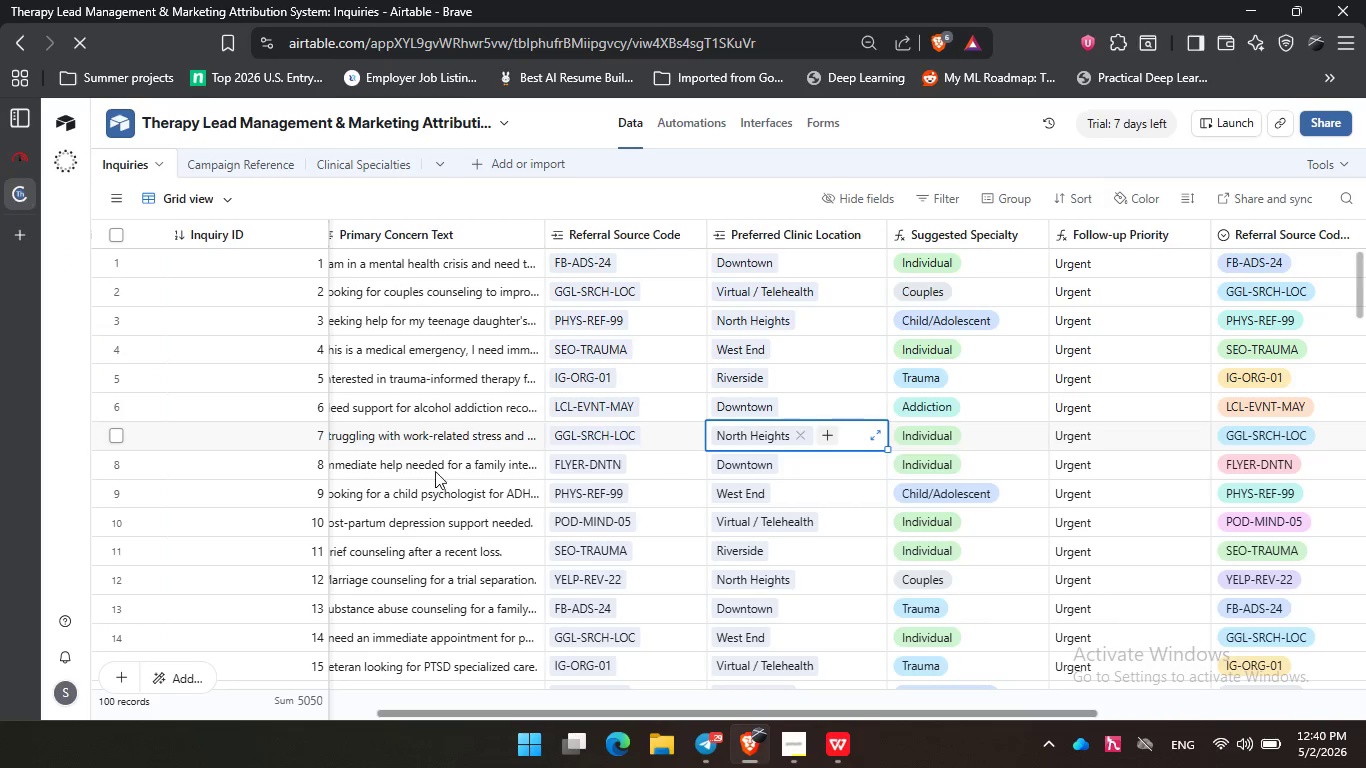 
triple_click([411, 269])
 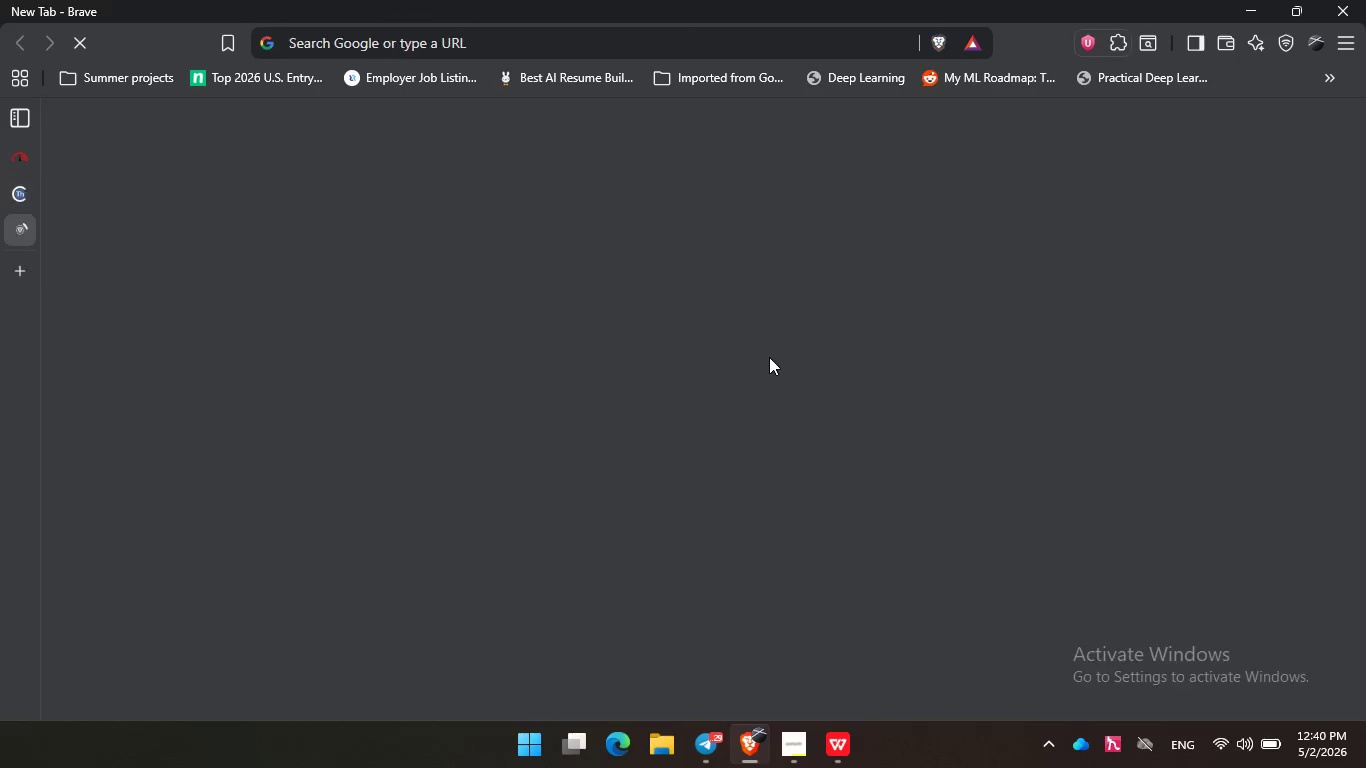 
scroll: coordinate [769, 357], scroll_direction: down, amount: 5.0
 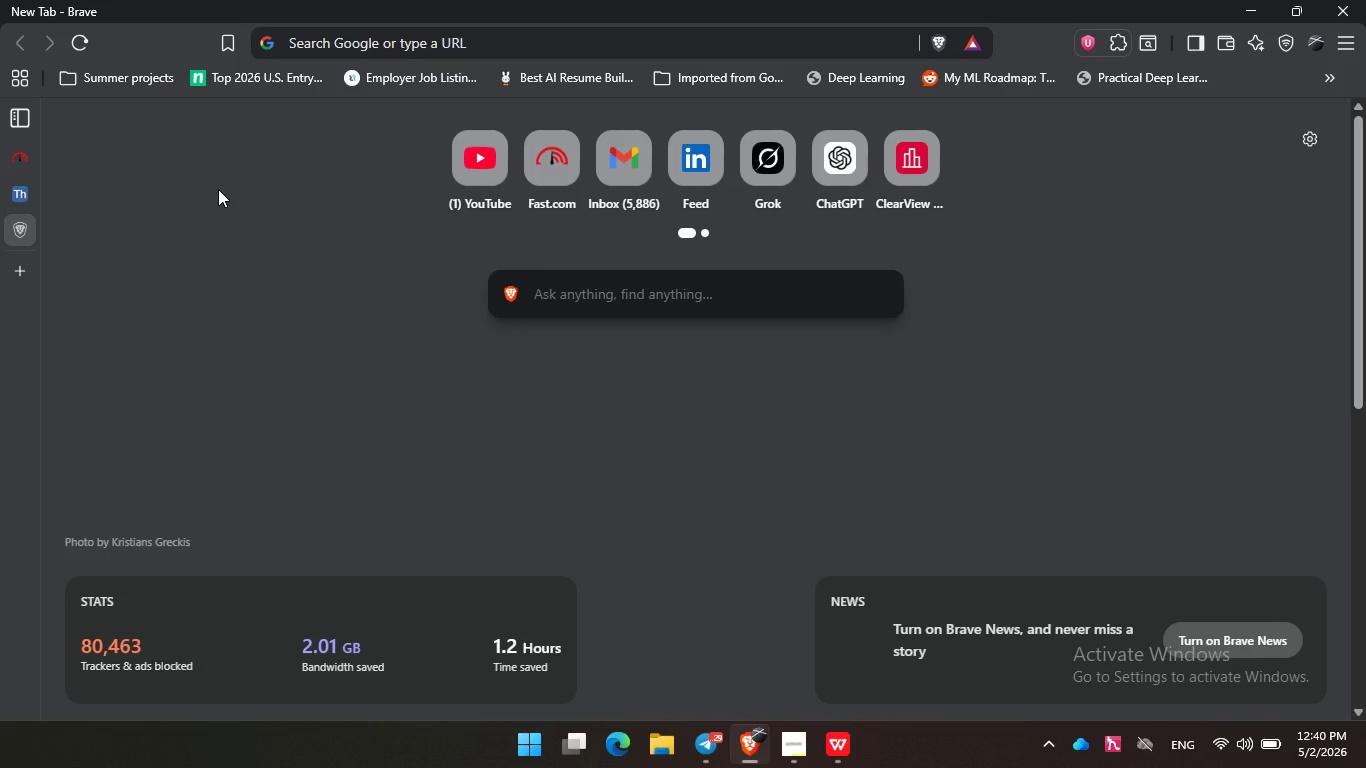 
mouse_move([14, 365])
 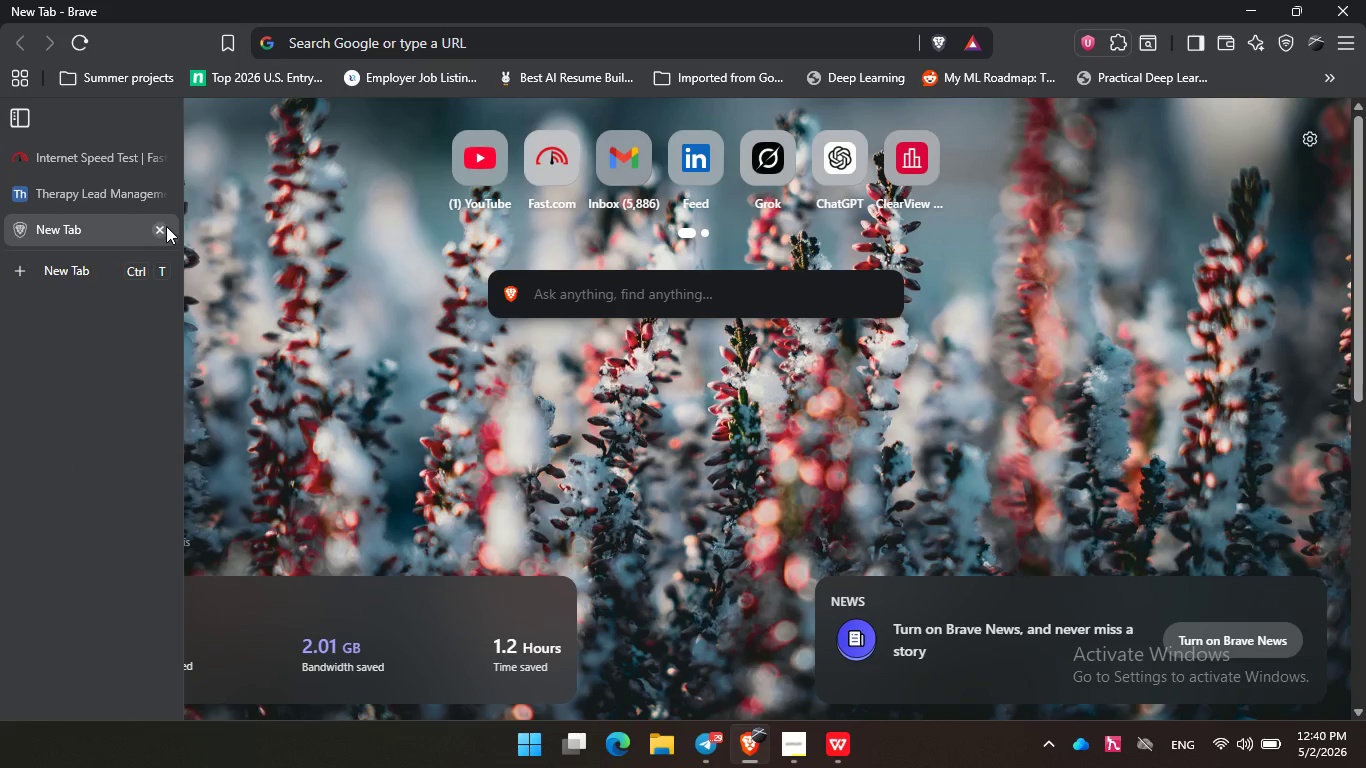 
left_click([166, 227])
 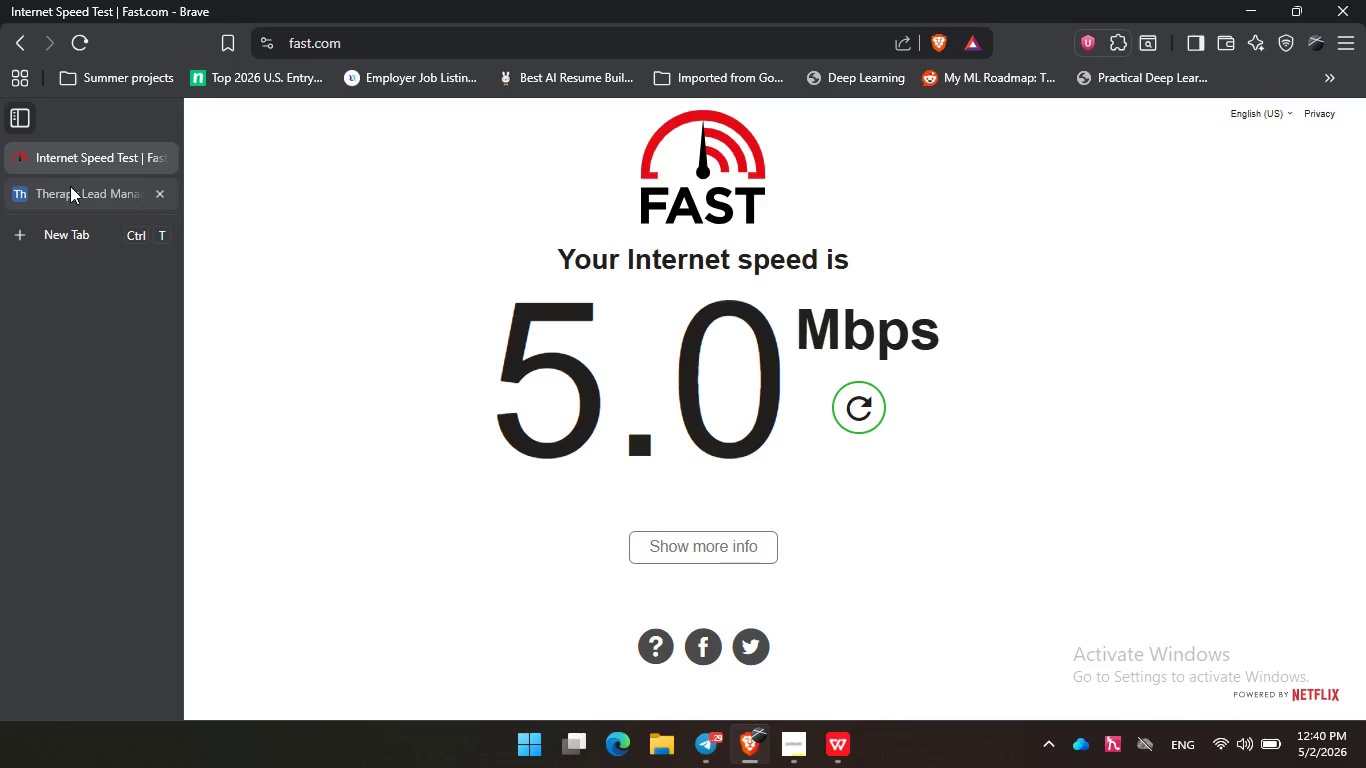 
left_click([71, 186])
 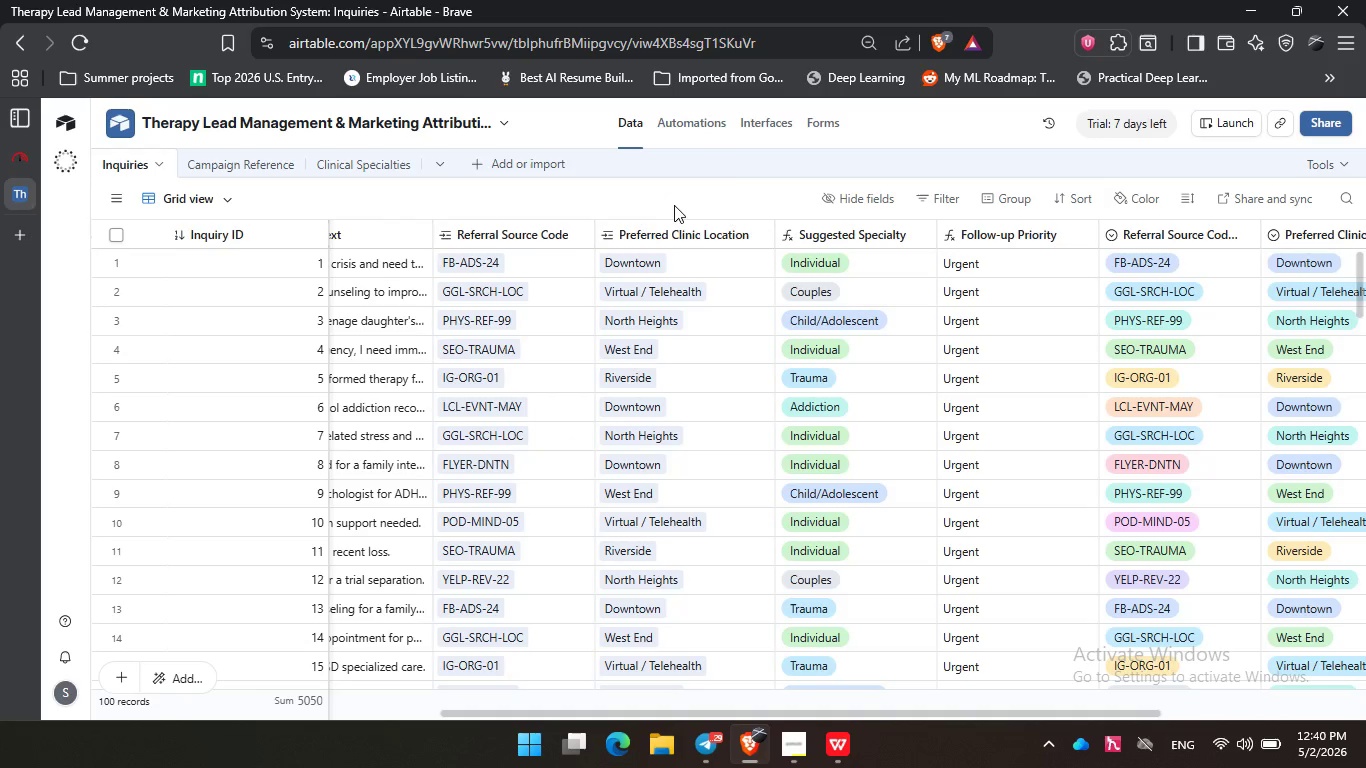 
left_click([674, 205])
 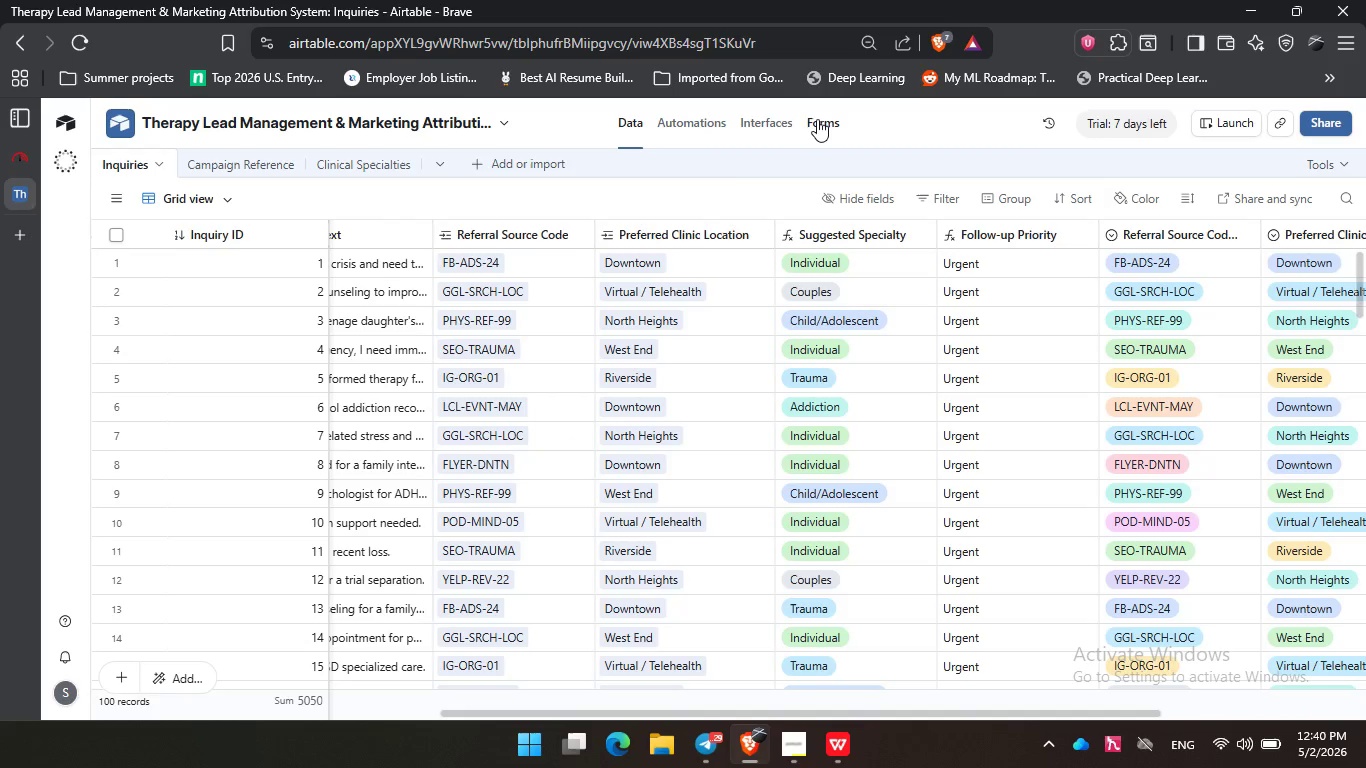 
left_click([817, 119])
 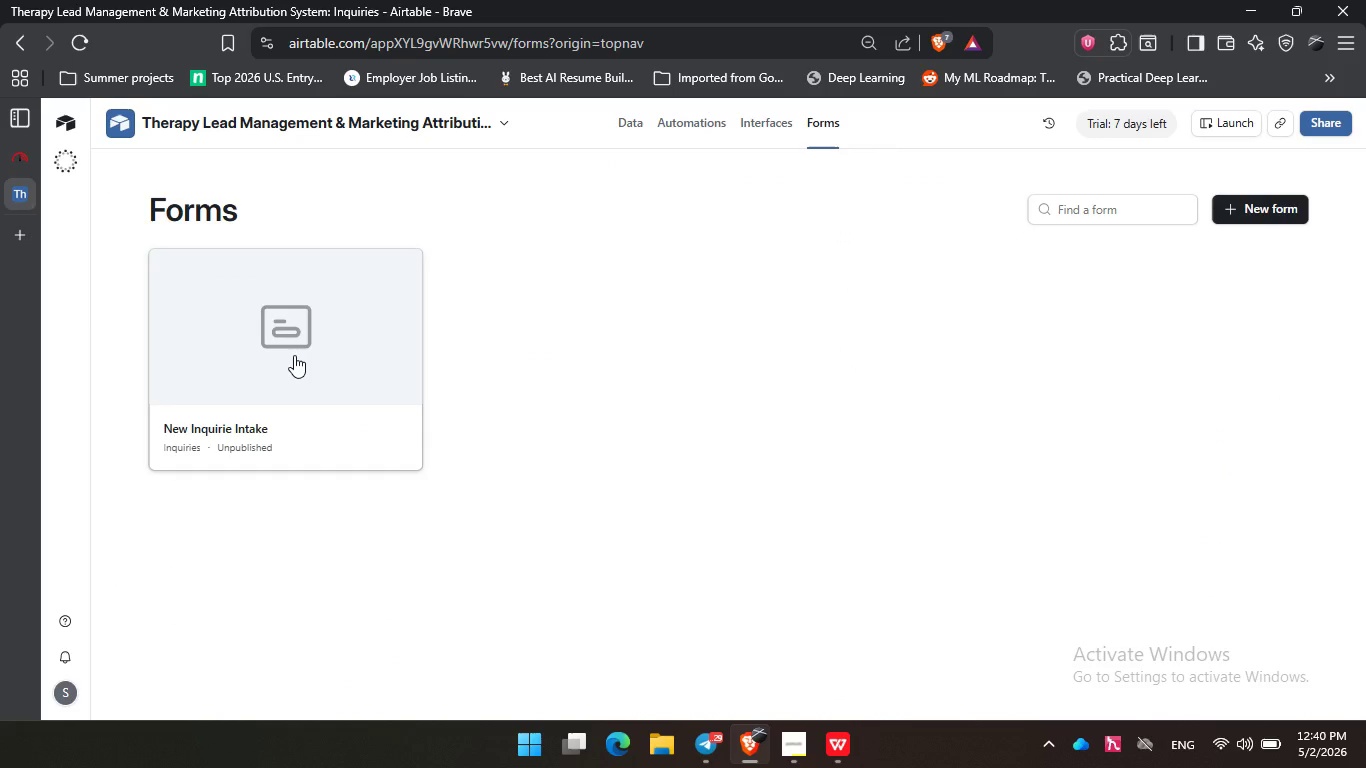 
left_click([294, 355])
 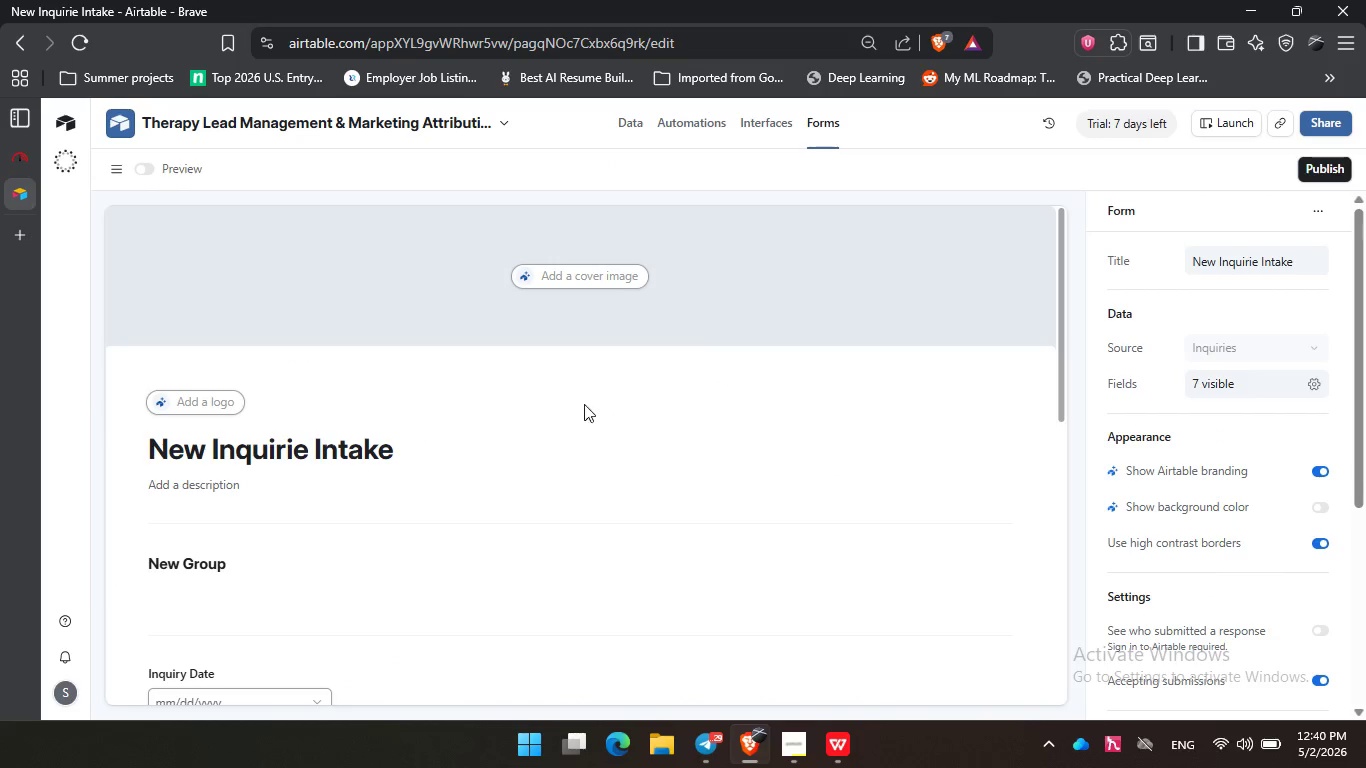 
scroll: coordinate [826, 421], scroll_direction: down, amount: 2.0
 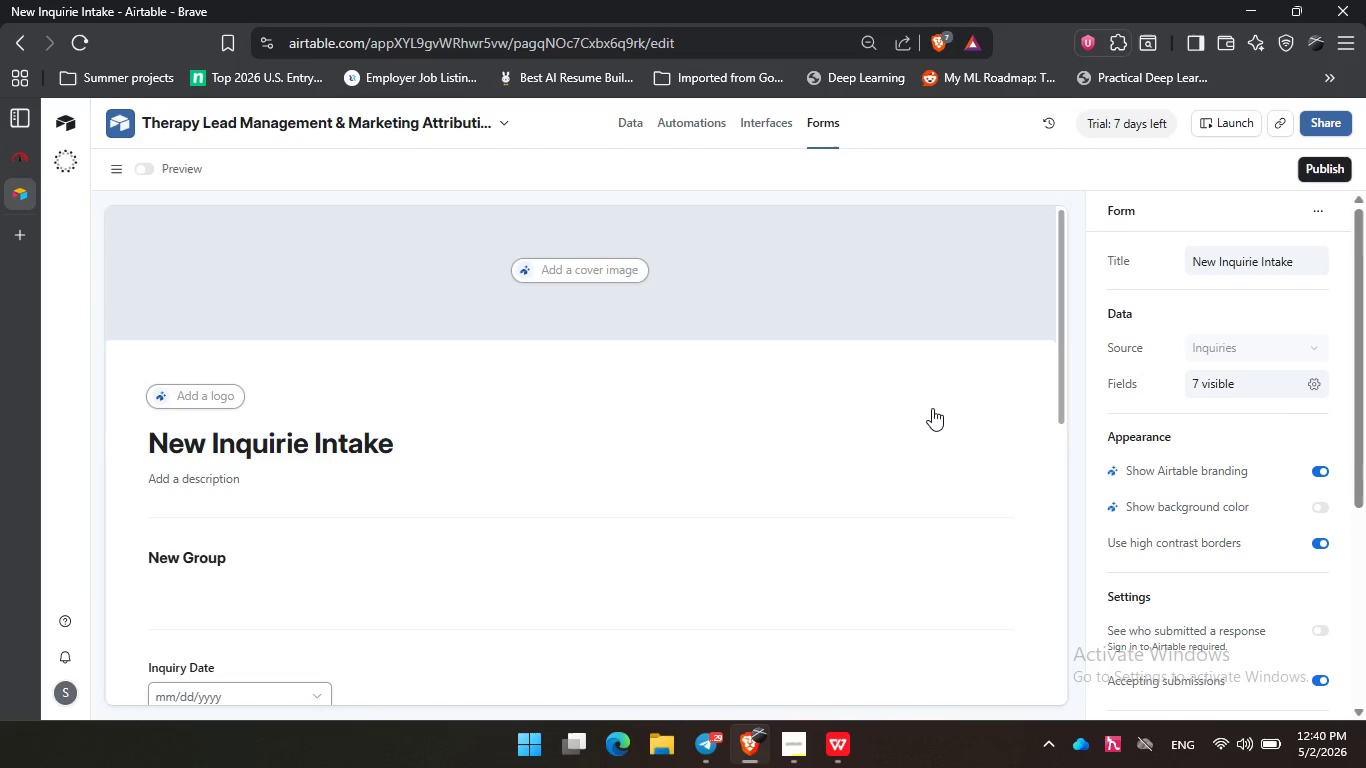 
left_click([933, 413])
 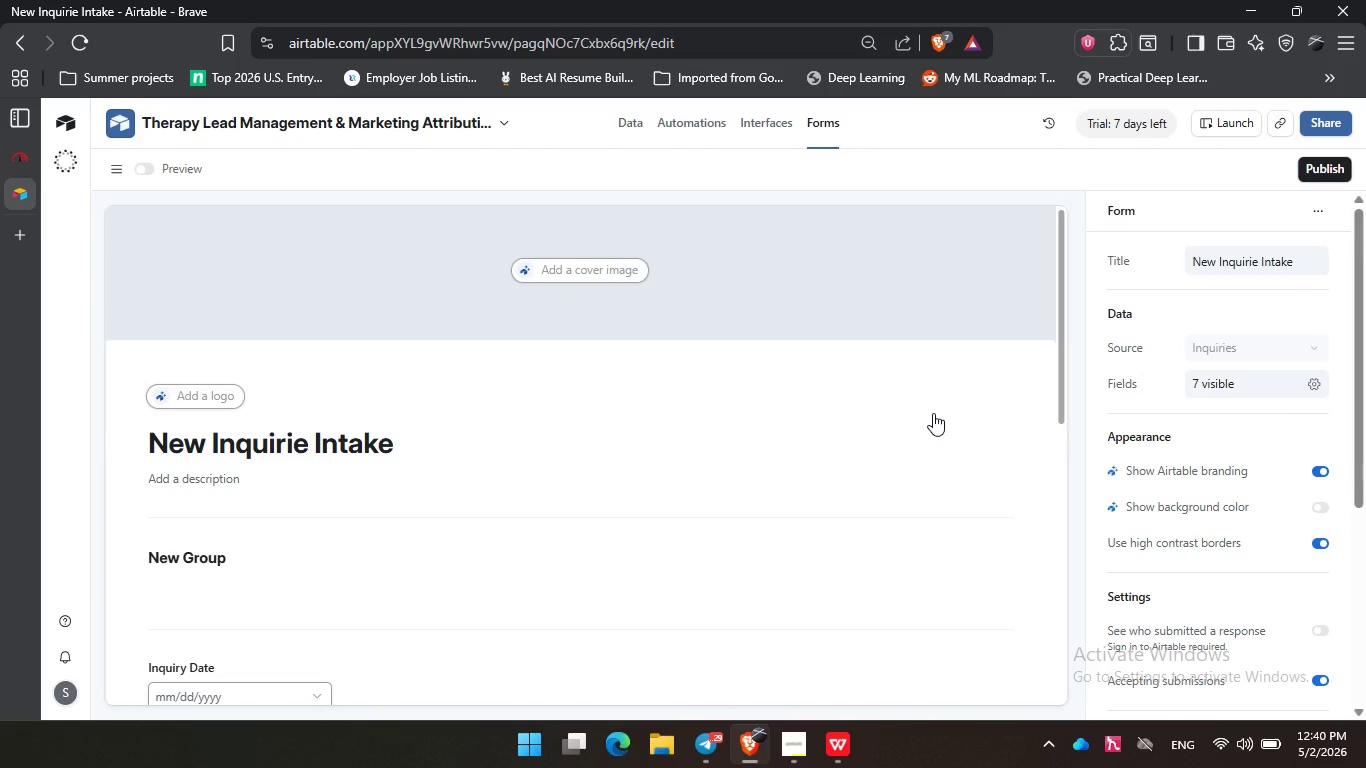 
scroll: coordinate [933, 413], scroll_direction: down, amount: 5.0
 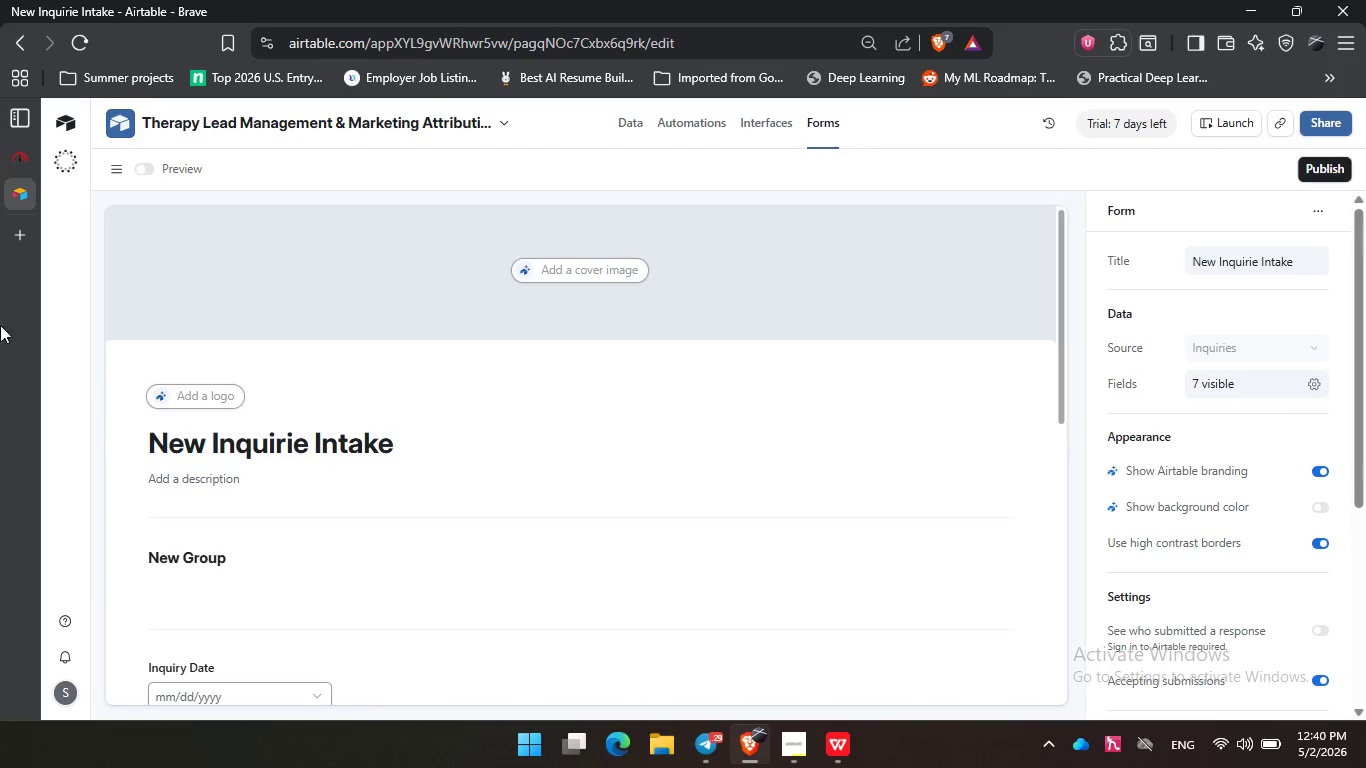 
wait(5.96)
 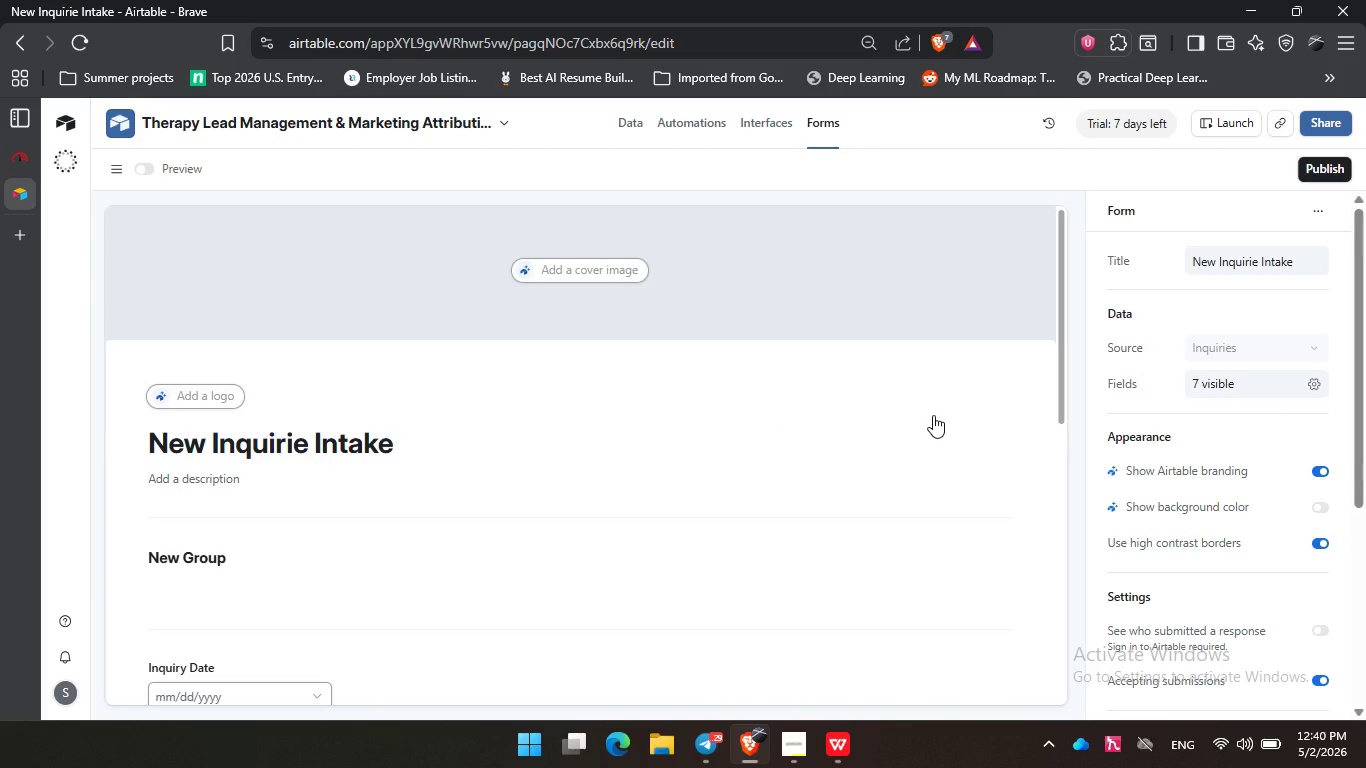 
left_click([979, 394])
 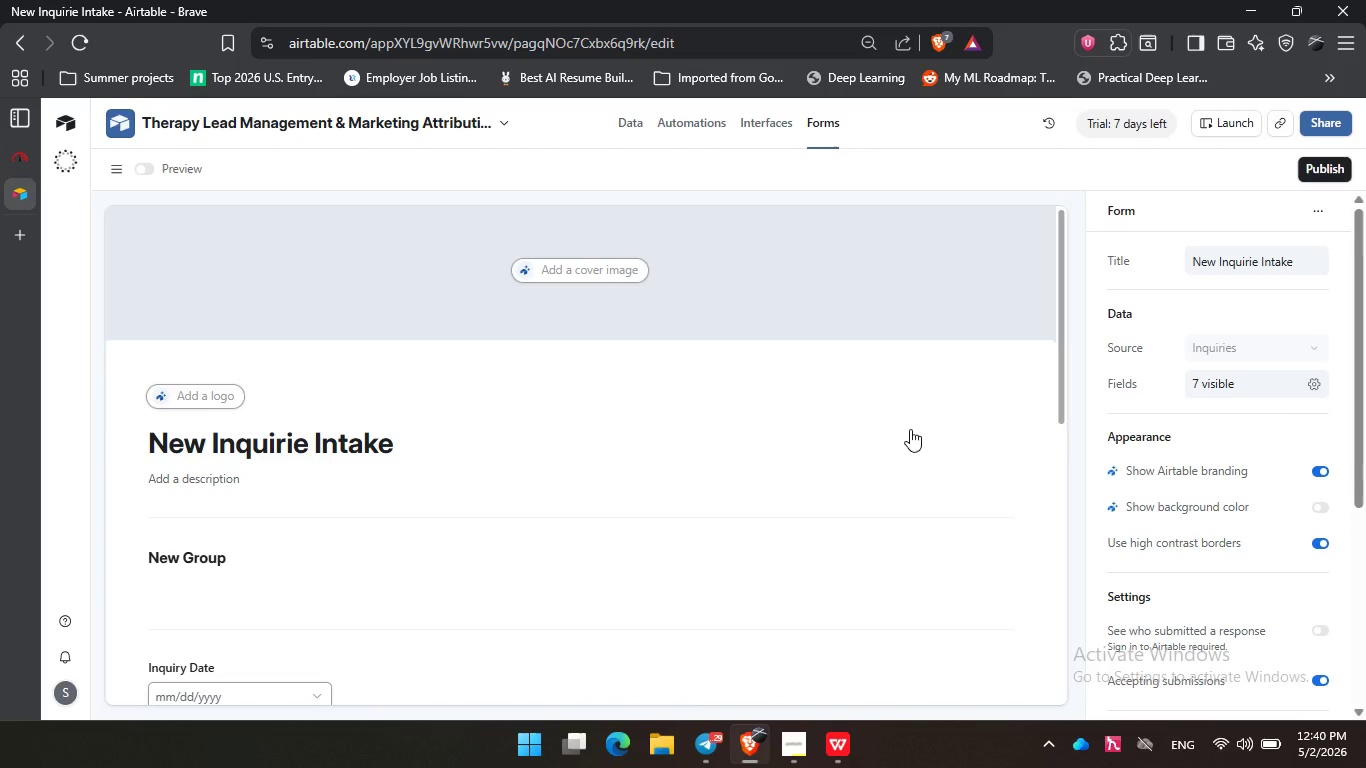 
scroll: coordinate [908, 426], scroll_direction: down, amount: 16.0
 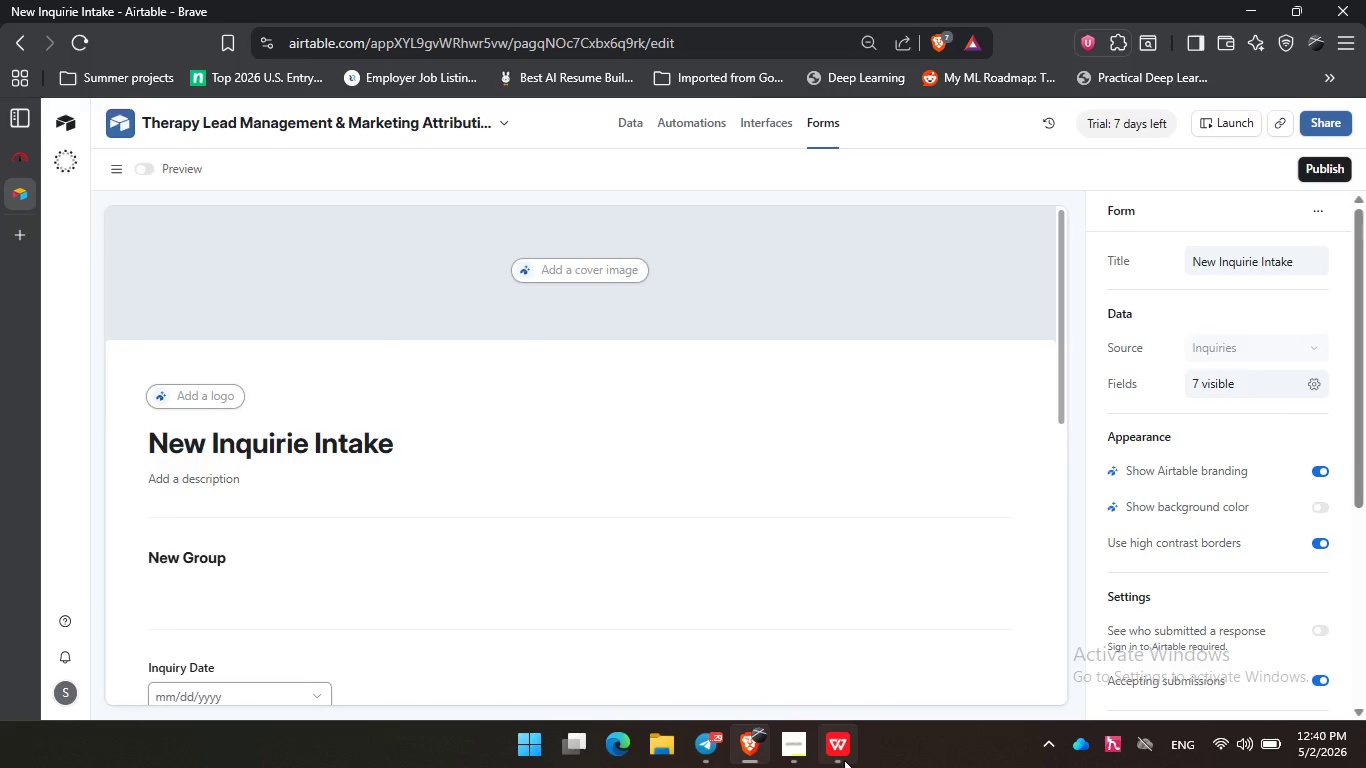 
left_click([844, 760])
 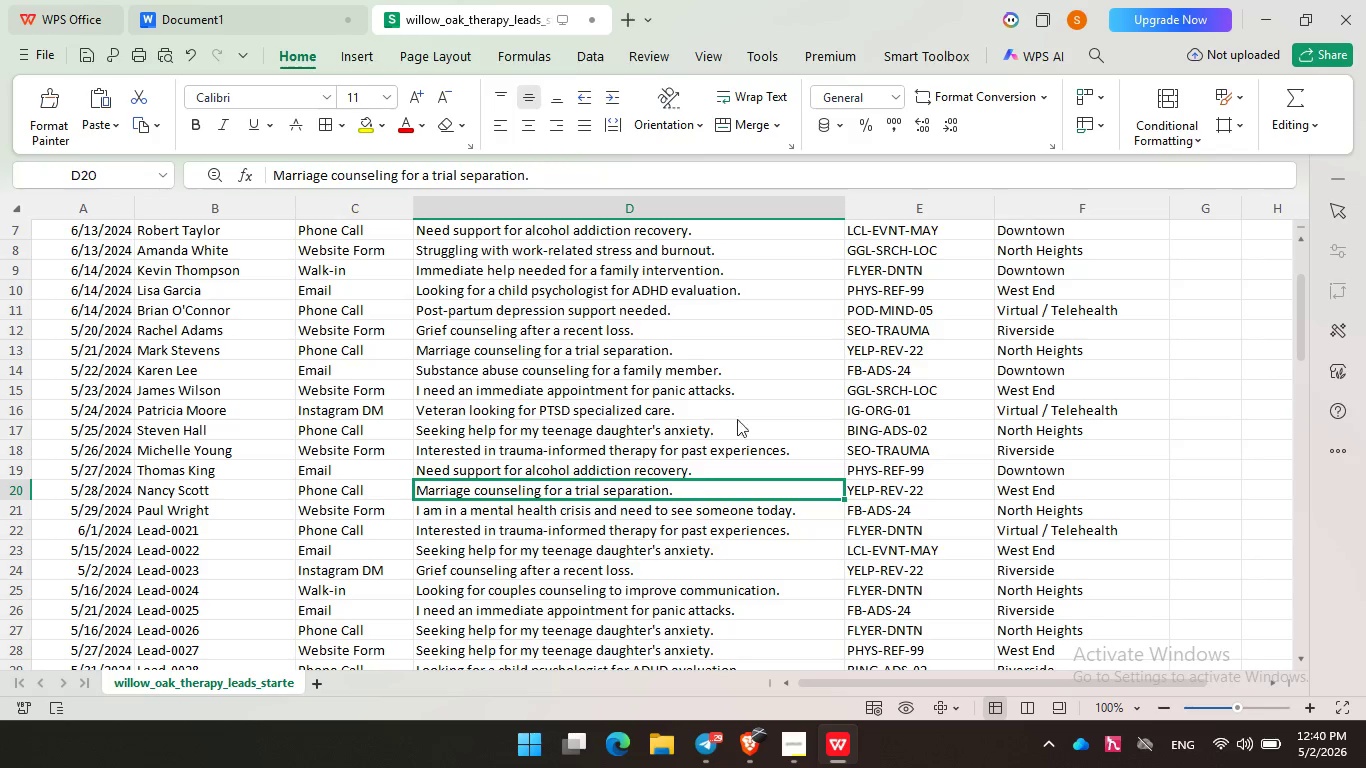 
left_click([711, 421])
 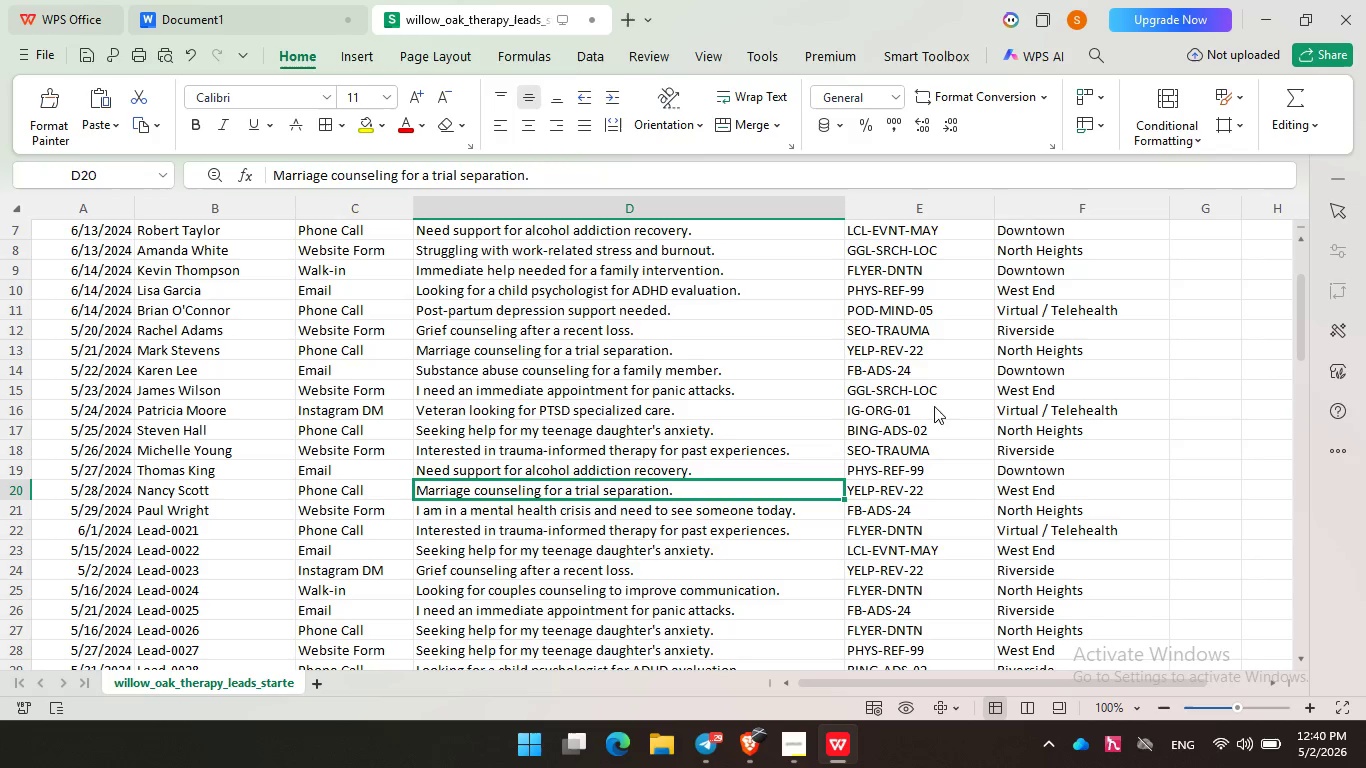 
left_click([933, 405])
 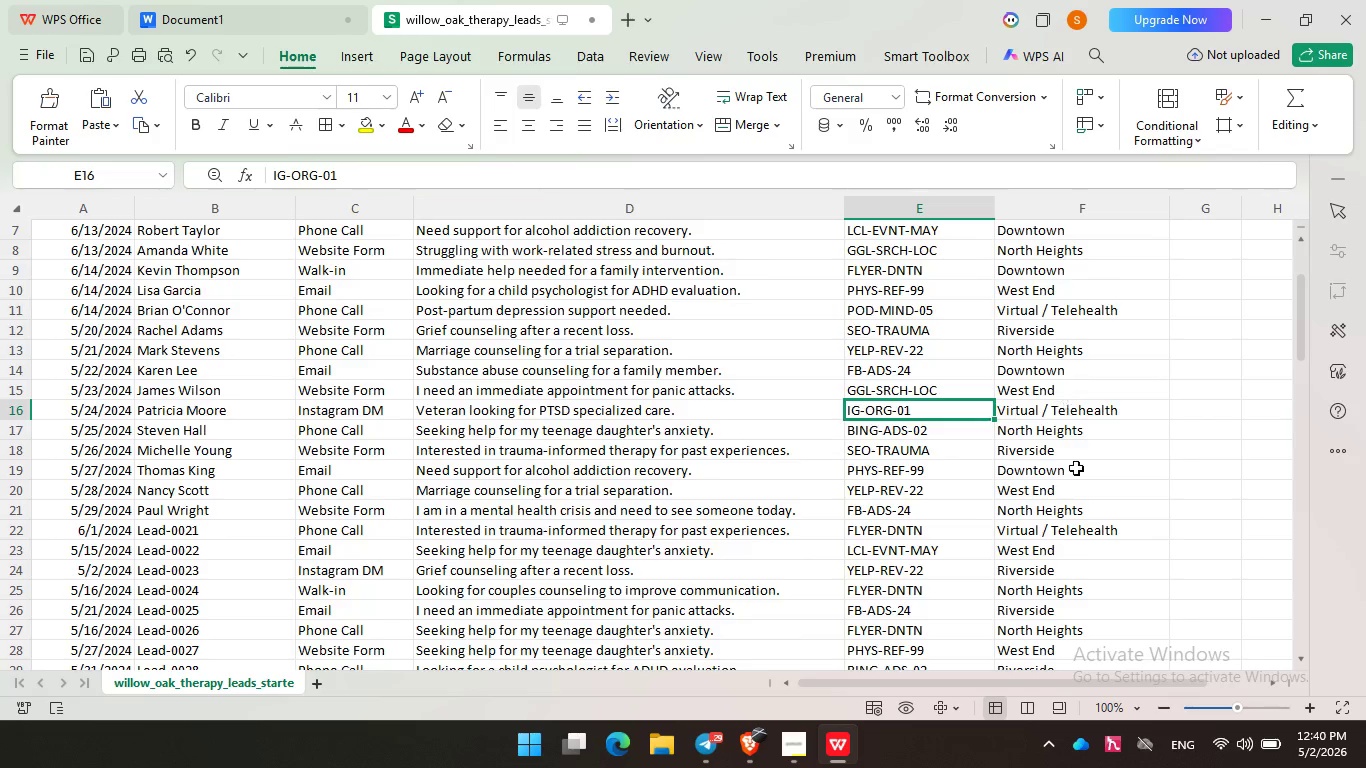 
left_click([1066, 406])
 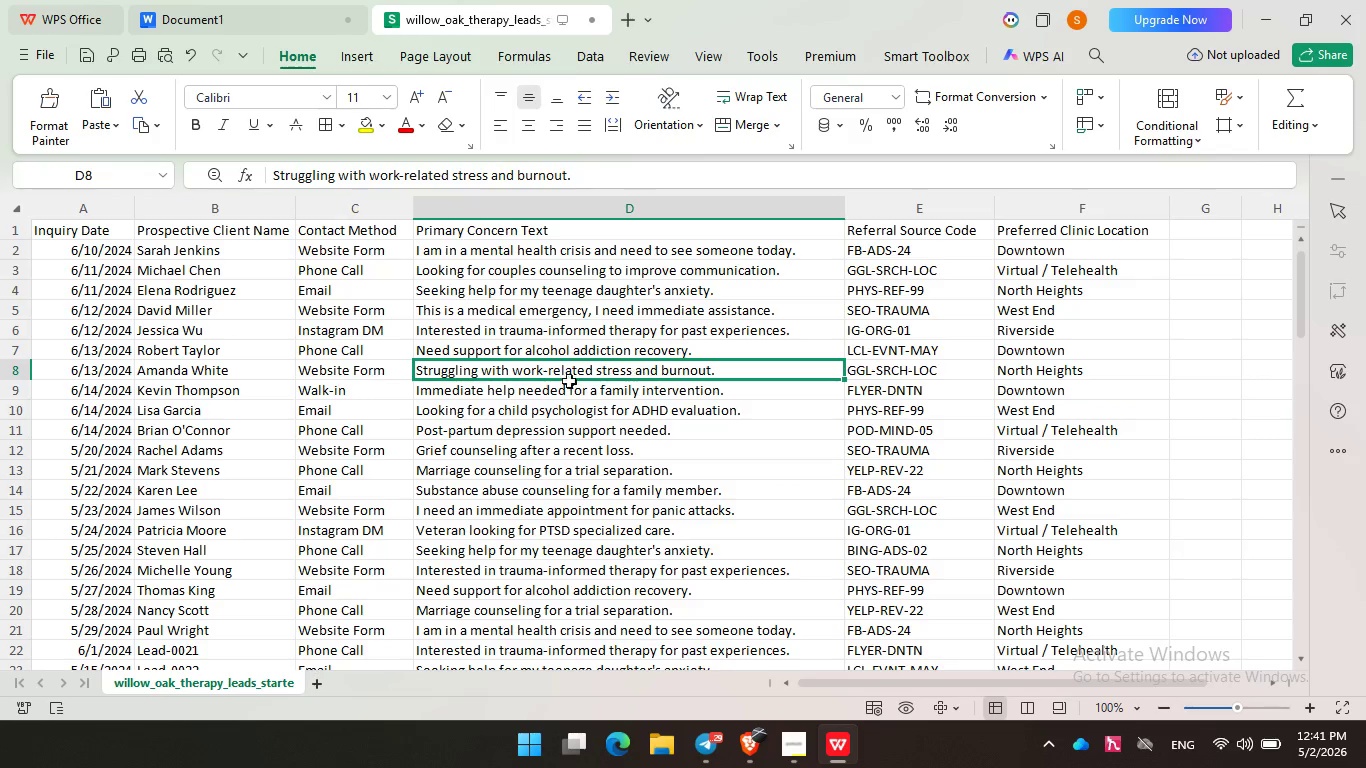 
scroll: coordinate [1076, 467], scroll_direction: up, amount: 10.0
 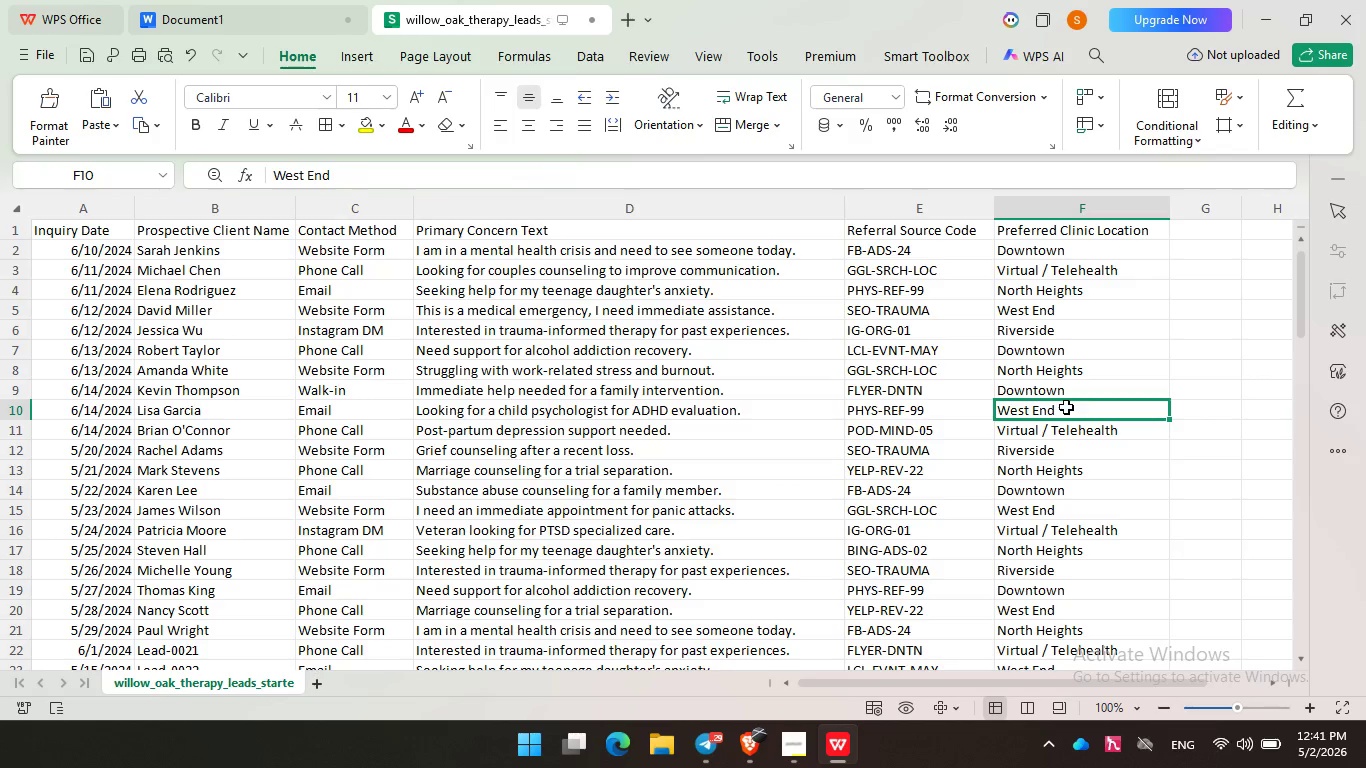 
left_click([637, 372])
 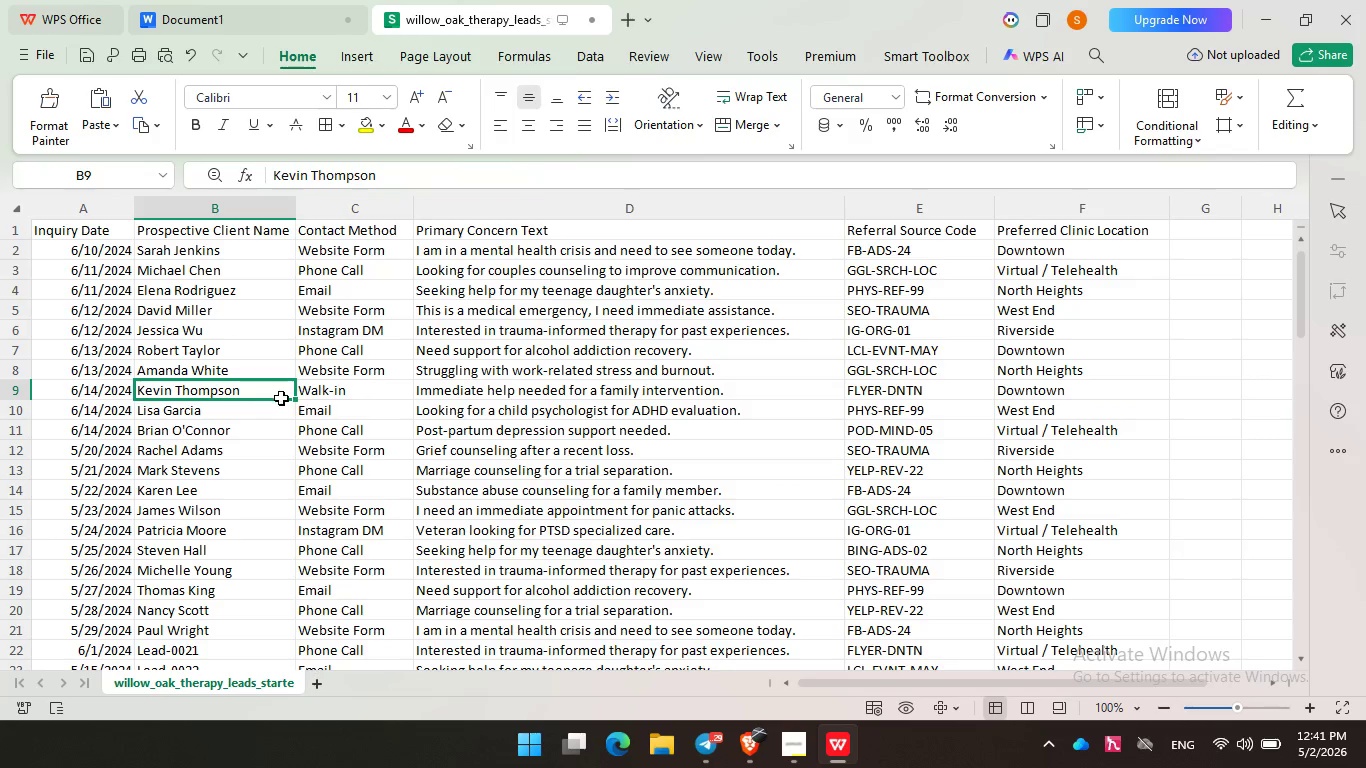 
left_click([276, 396])
 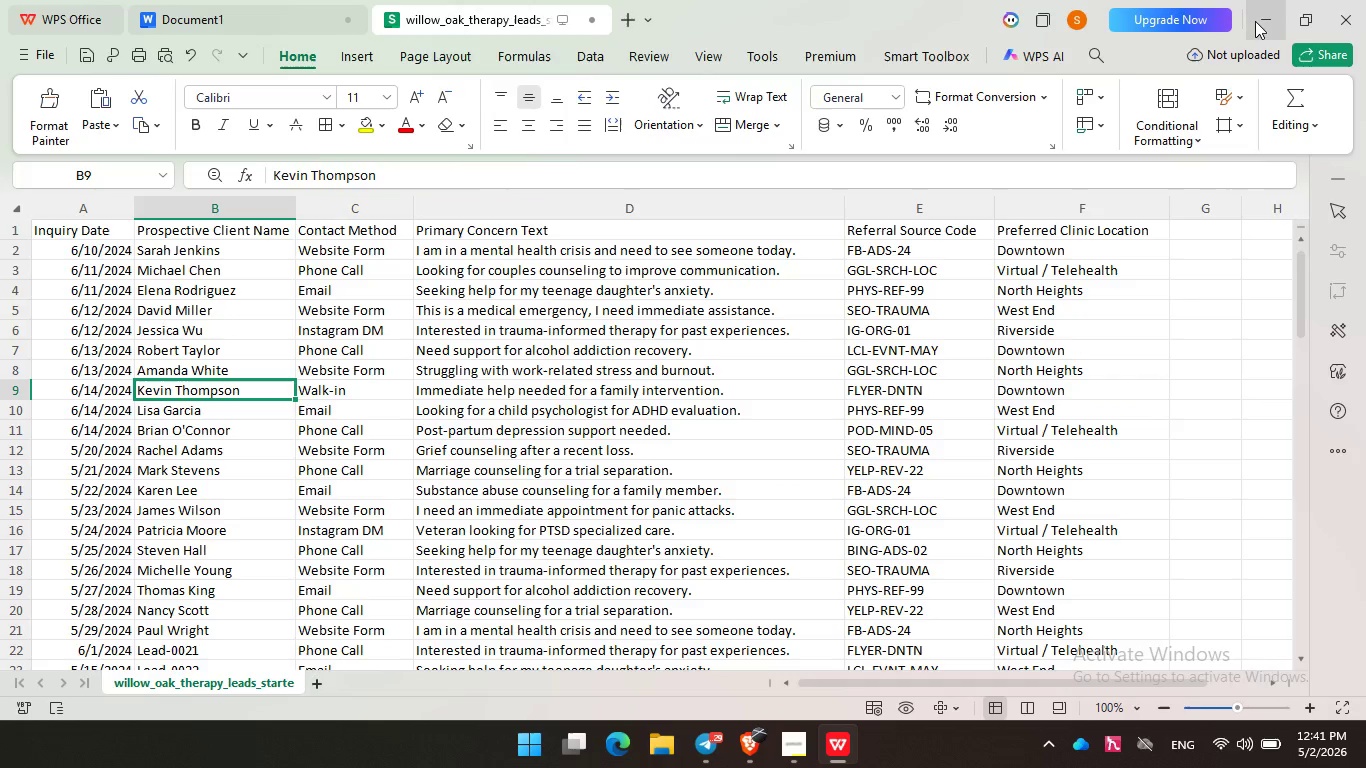 
left_click([1255, 21])
 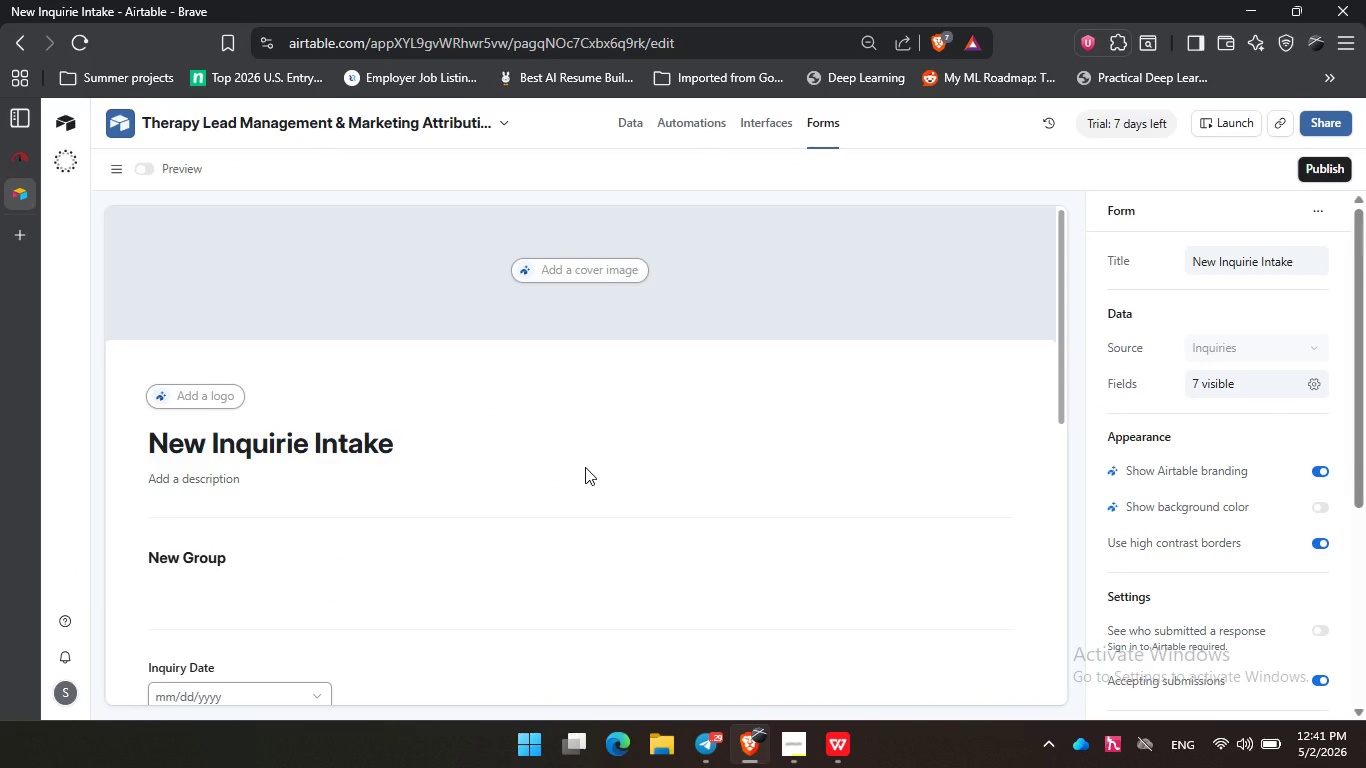 
scroll: coordinate [585, 467], scroll_direction: down, amount: 3.0
 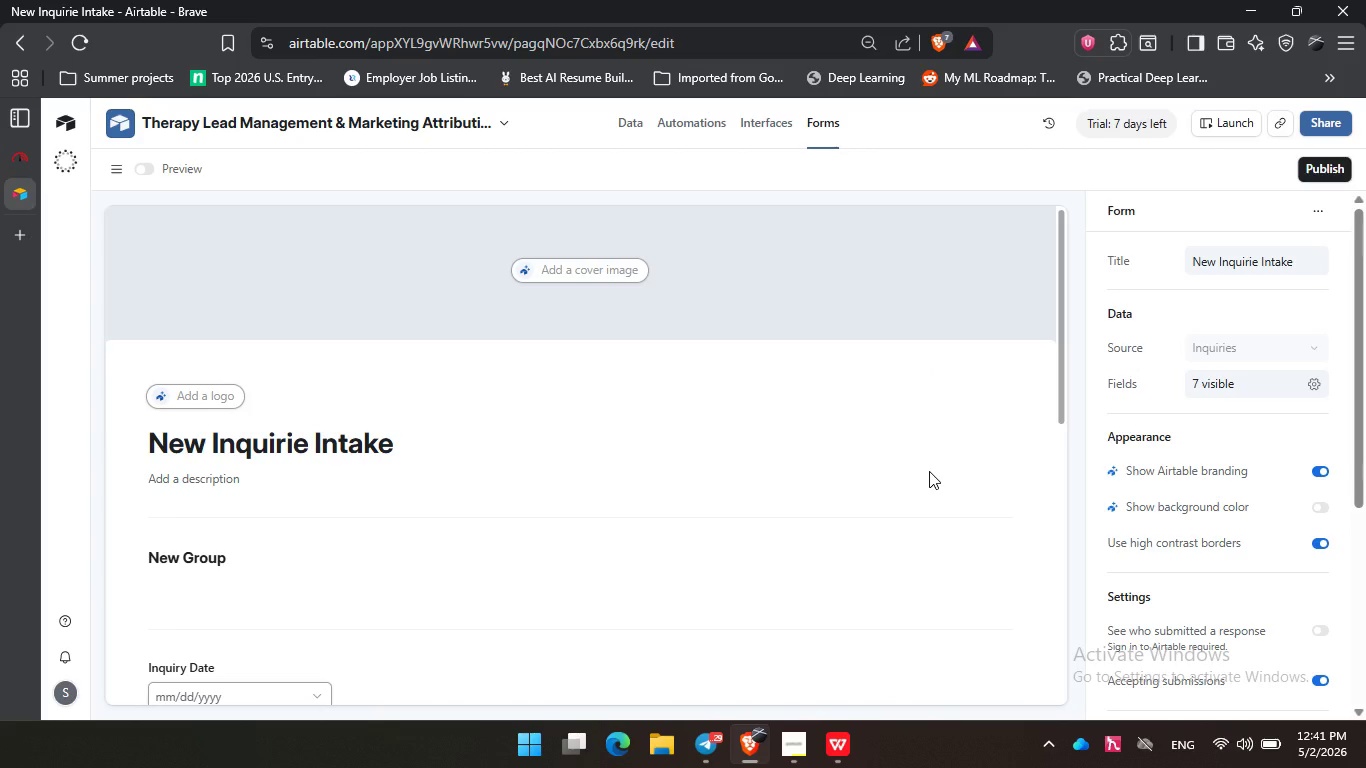 
scroll: coordinate [929, 471], scroll_direction: up, amount: 2.0
 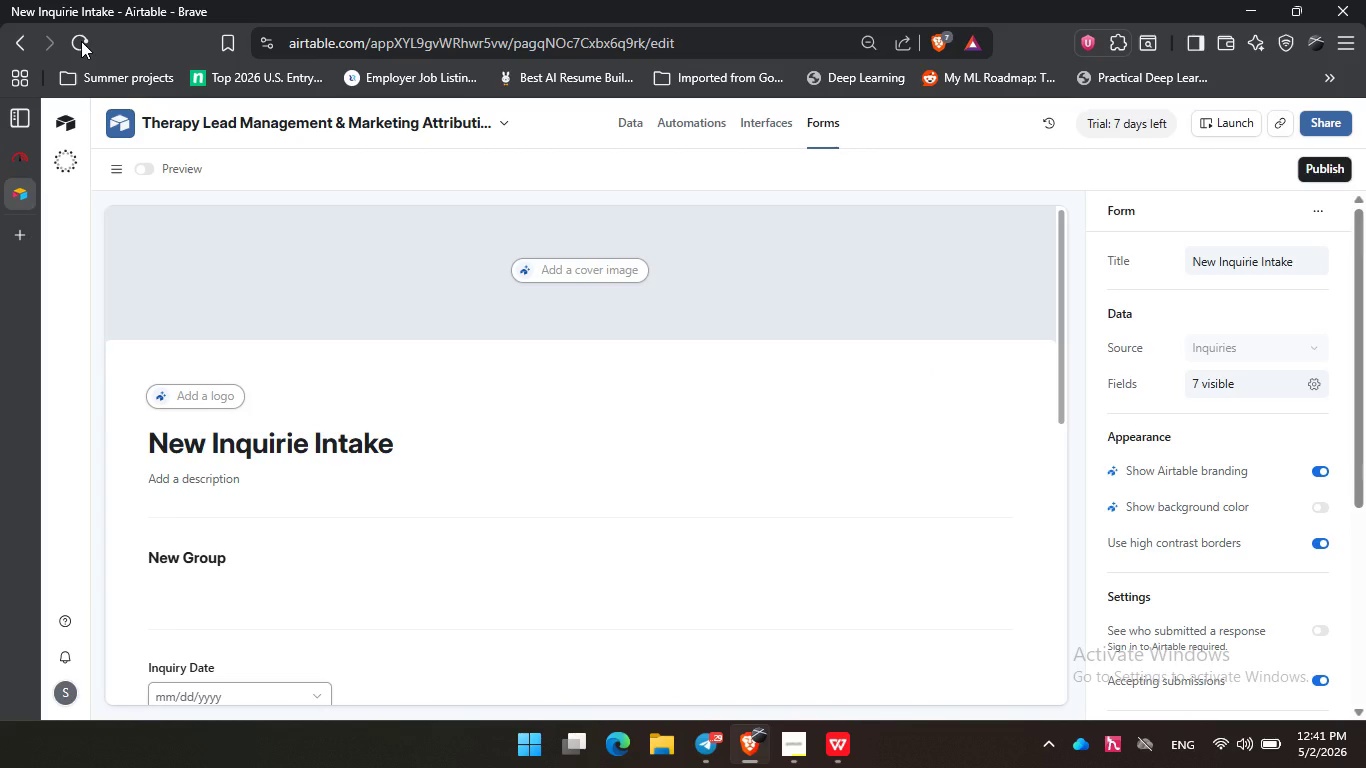 
double_click([81, 41])
 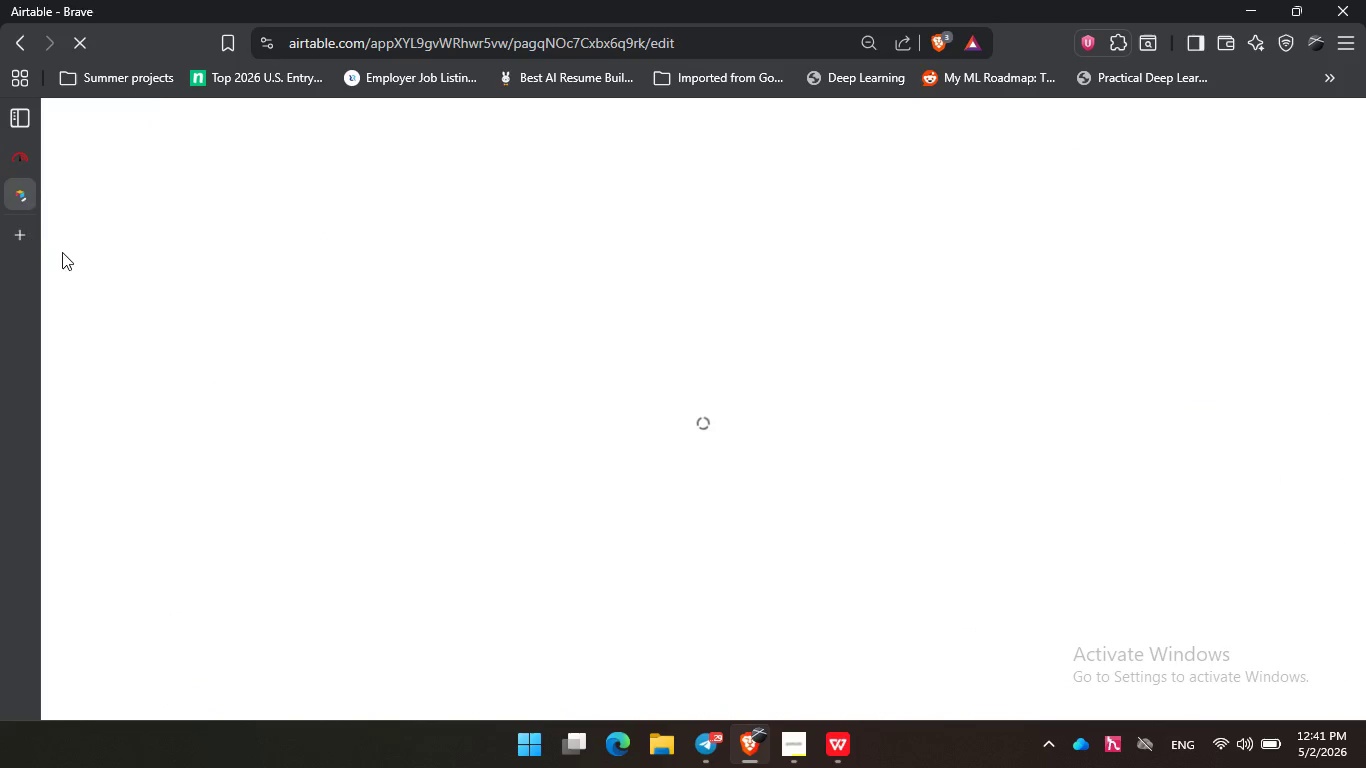 
wait(8.02)
 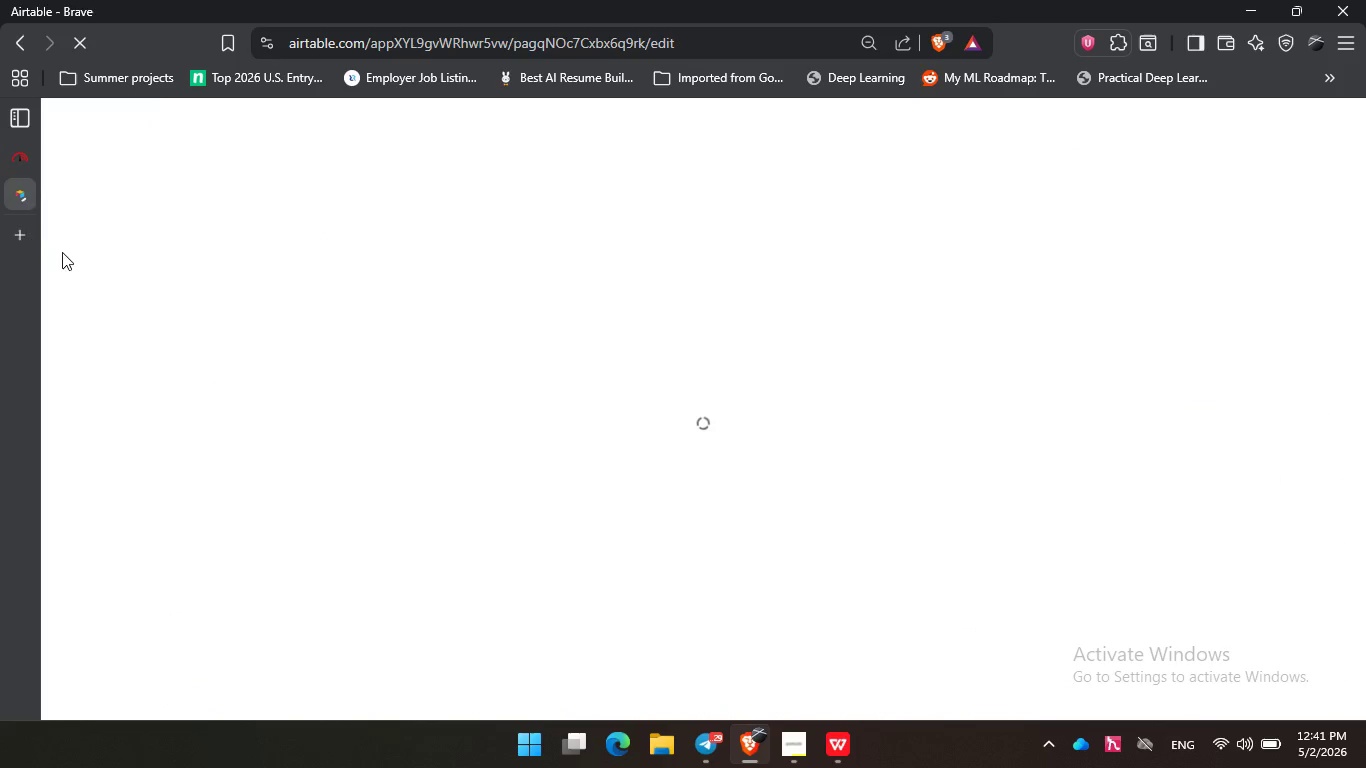 
scroll: coordinate [777, 394], scroll_direction: down, amount: 8.0
 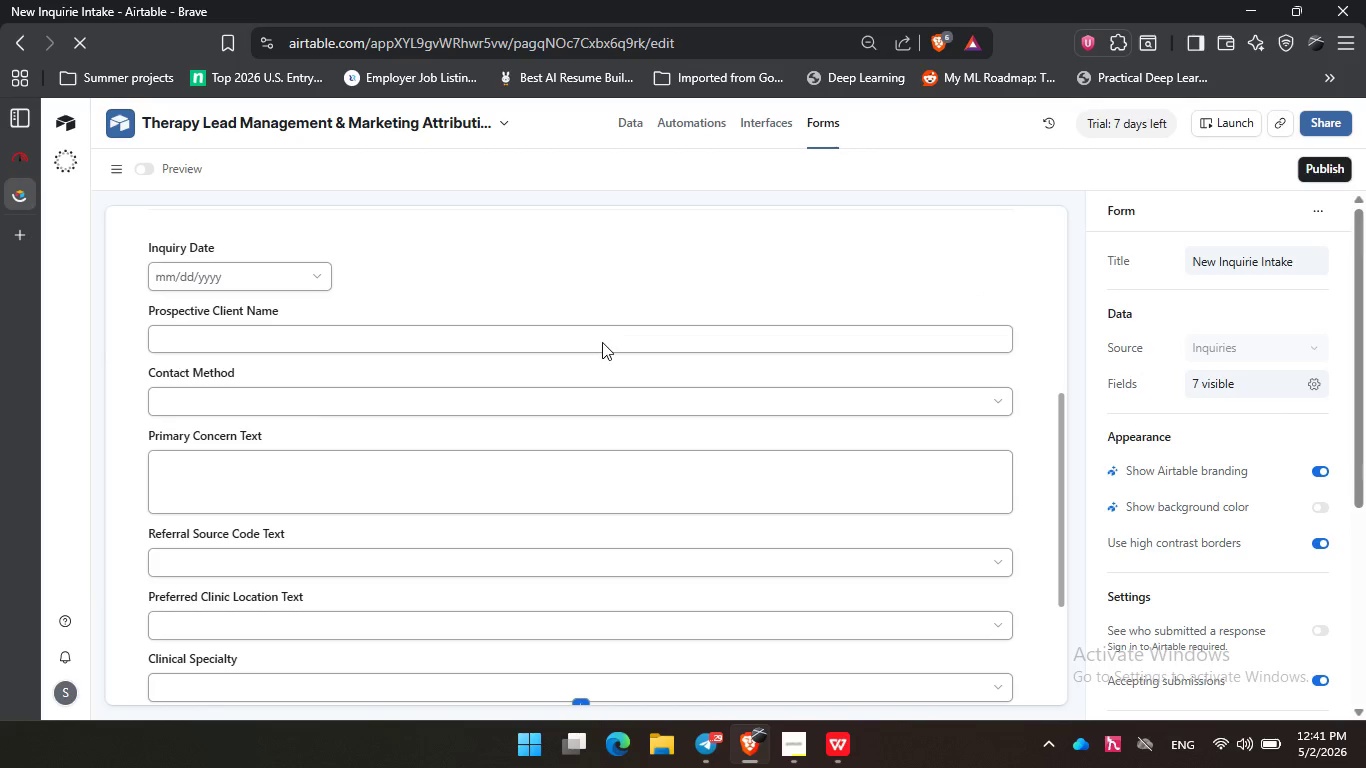 
scroll: coordinate [601, 343], scroll_direction: up, amount: 3.0
 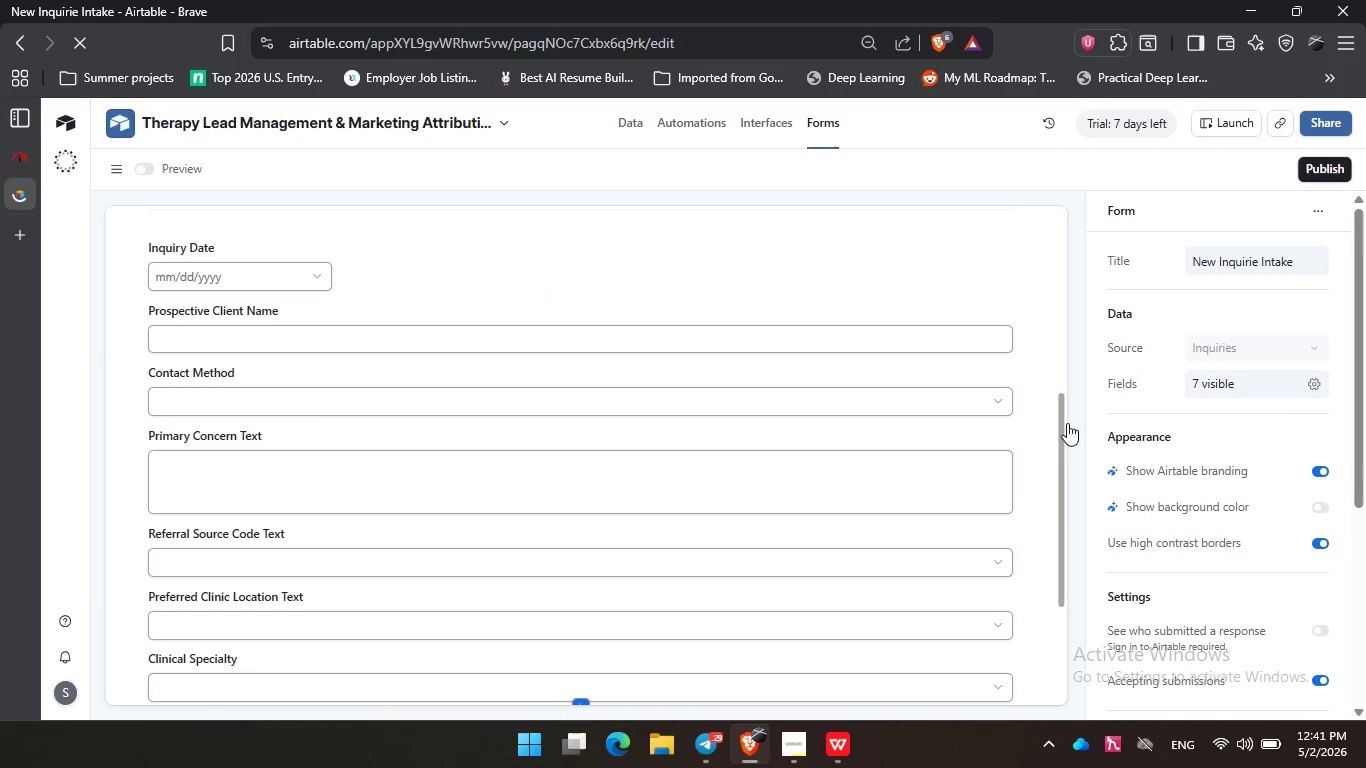 
wait(5.26)
 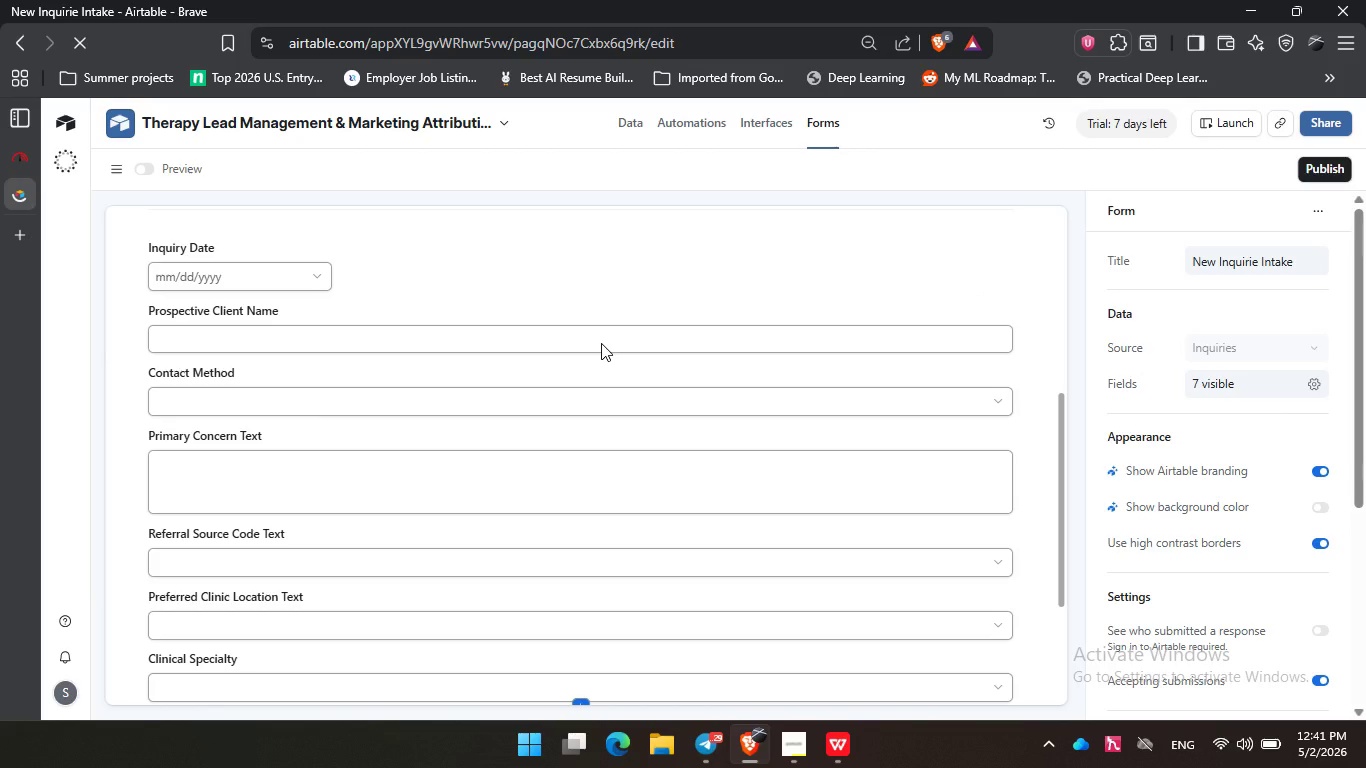 
scroll: coordinate [837, 329], scroll_direction: up, amount: 5.0
 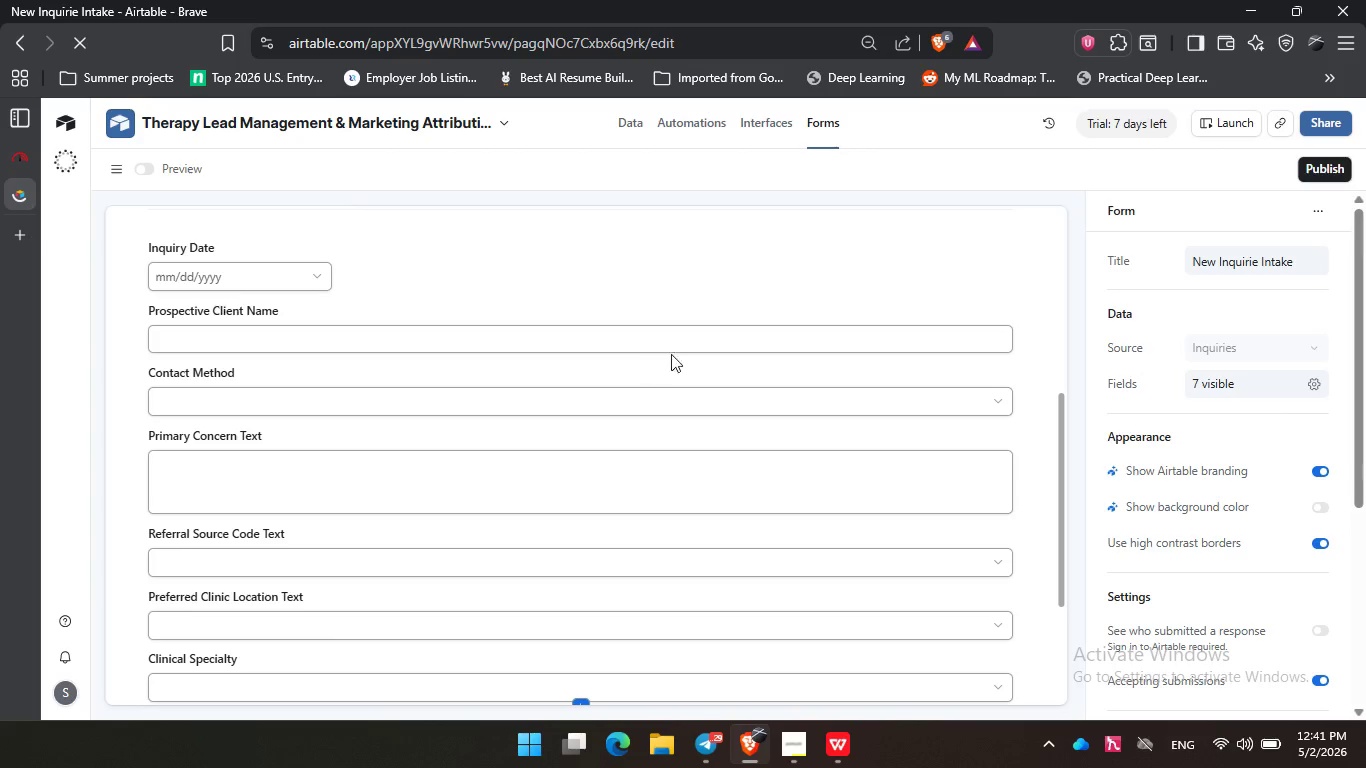 
wait(7.68)
 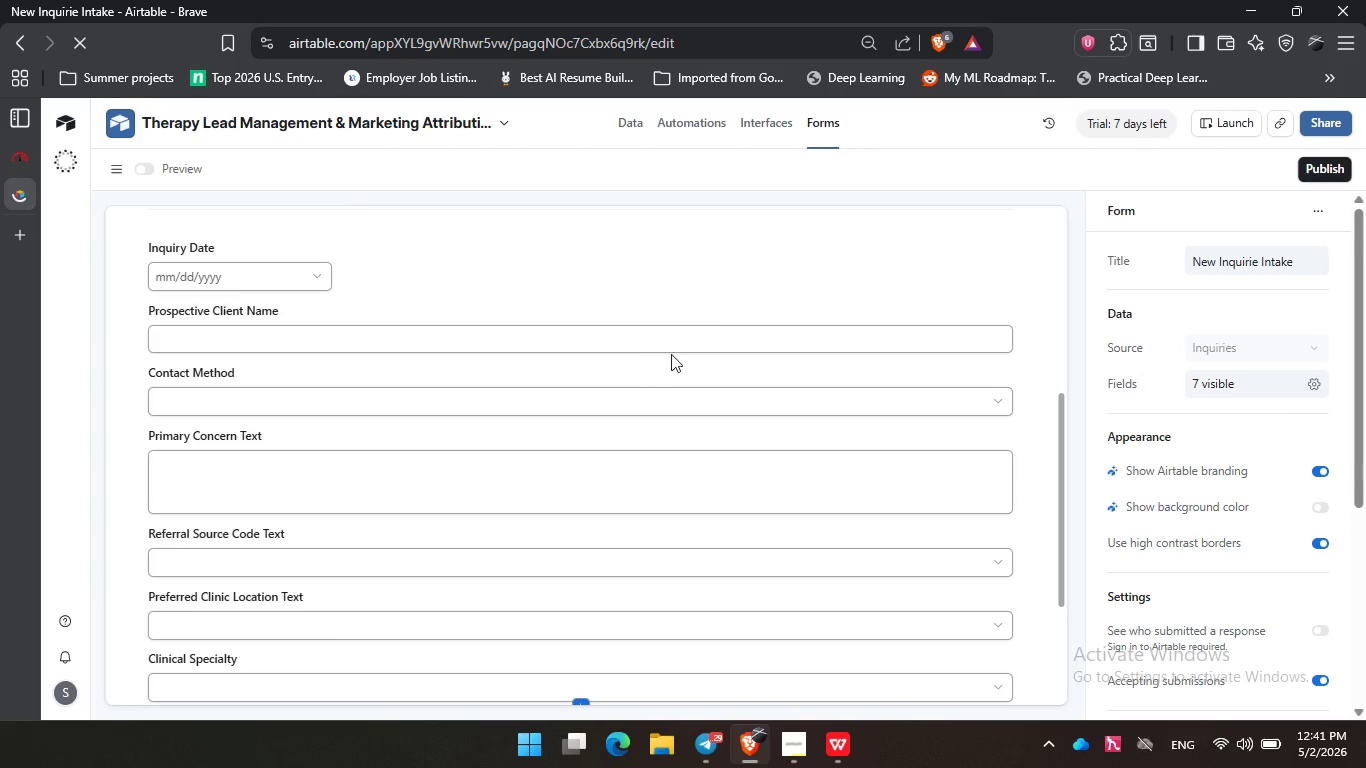 
scroll: coordinate [600, 425], scroll_direction: none, amount: 0.0
 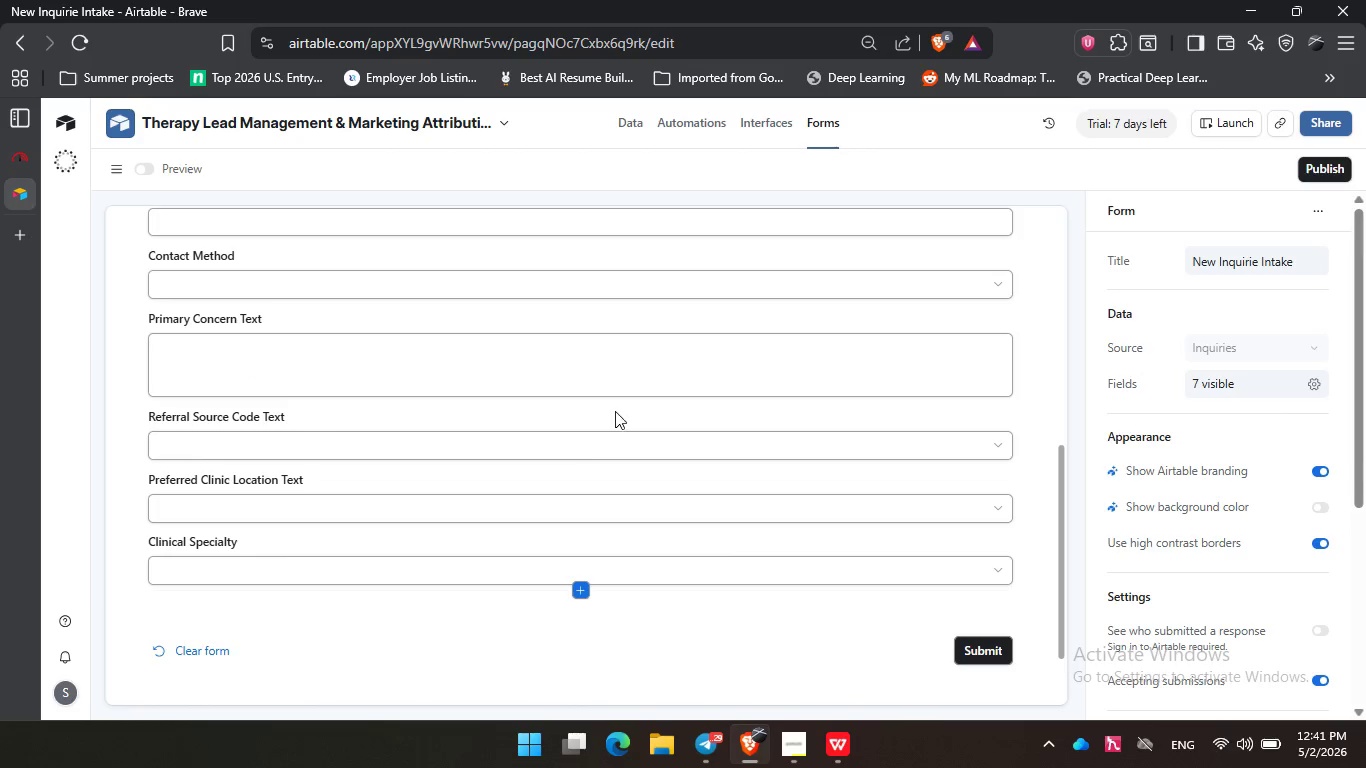 
scroll: coordinate [600, 425], scroll_direction: down, amount: 6.0
 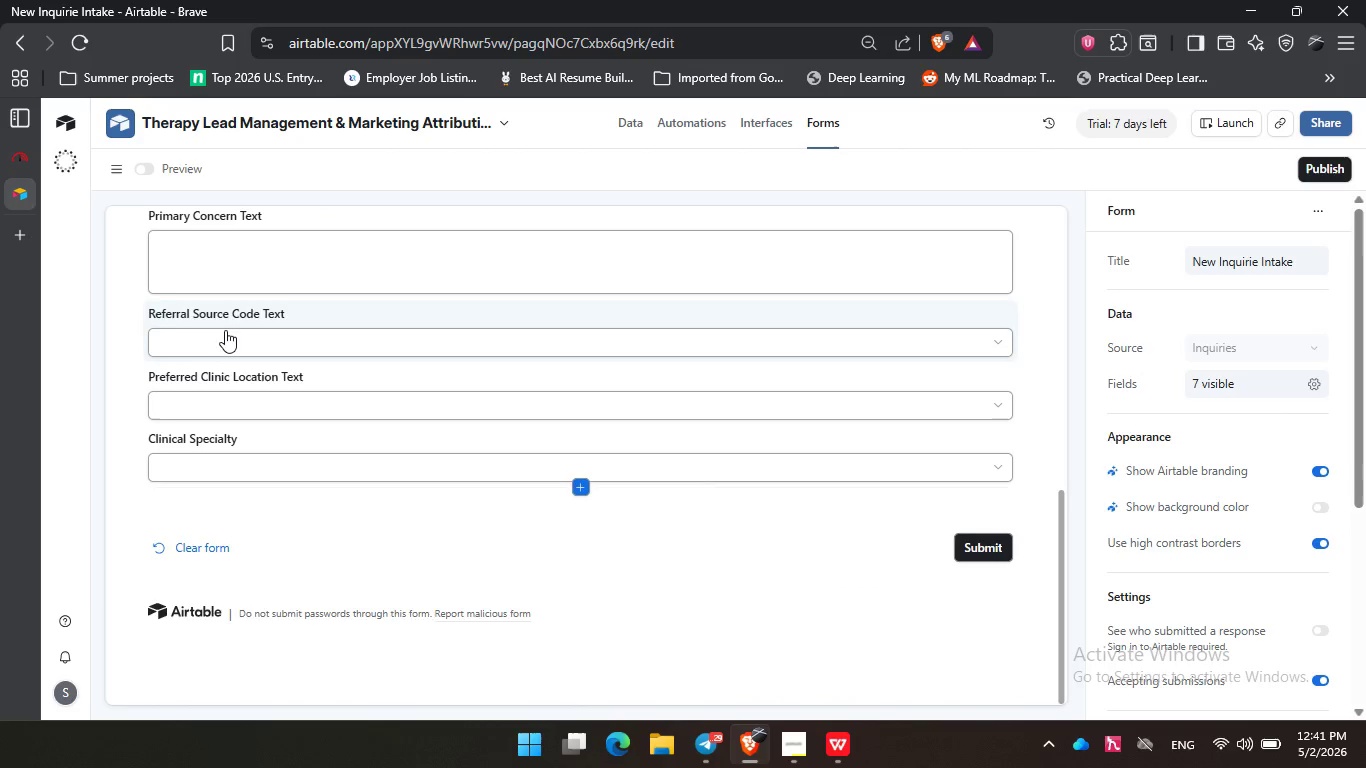 
scroll: coordinate [225, 330], scroll_direction: up, amount: 7.0
 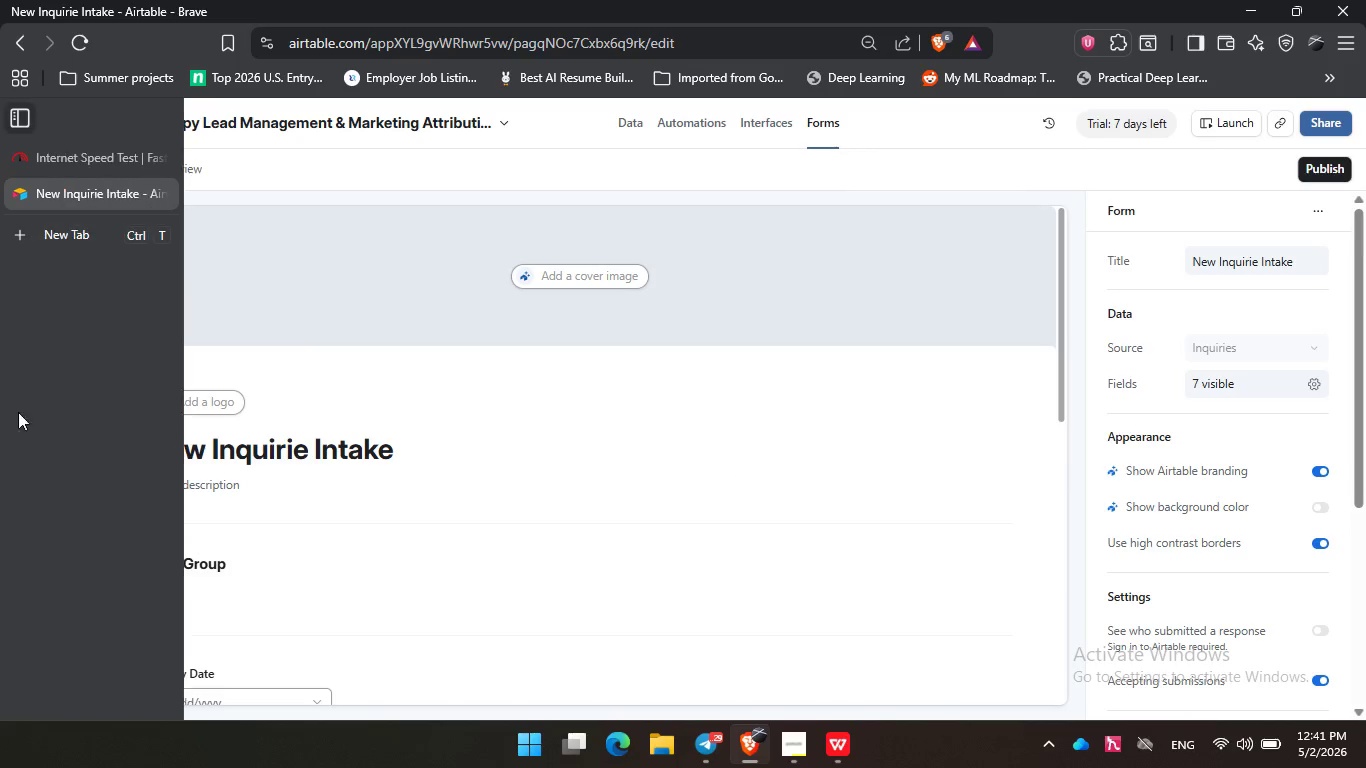 
left_click([157, 194])
 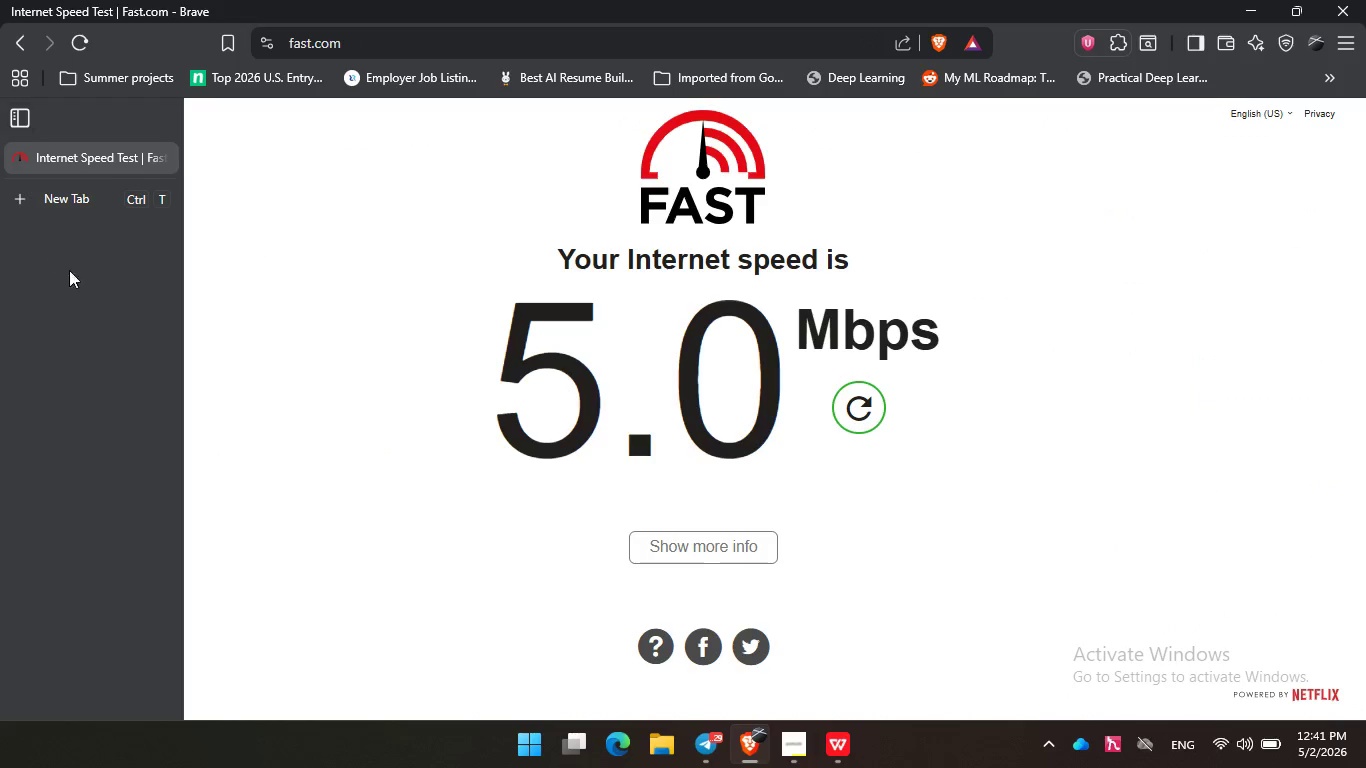 
left_click([74, 198])
 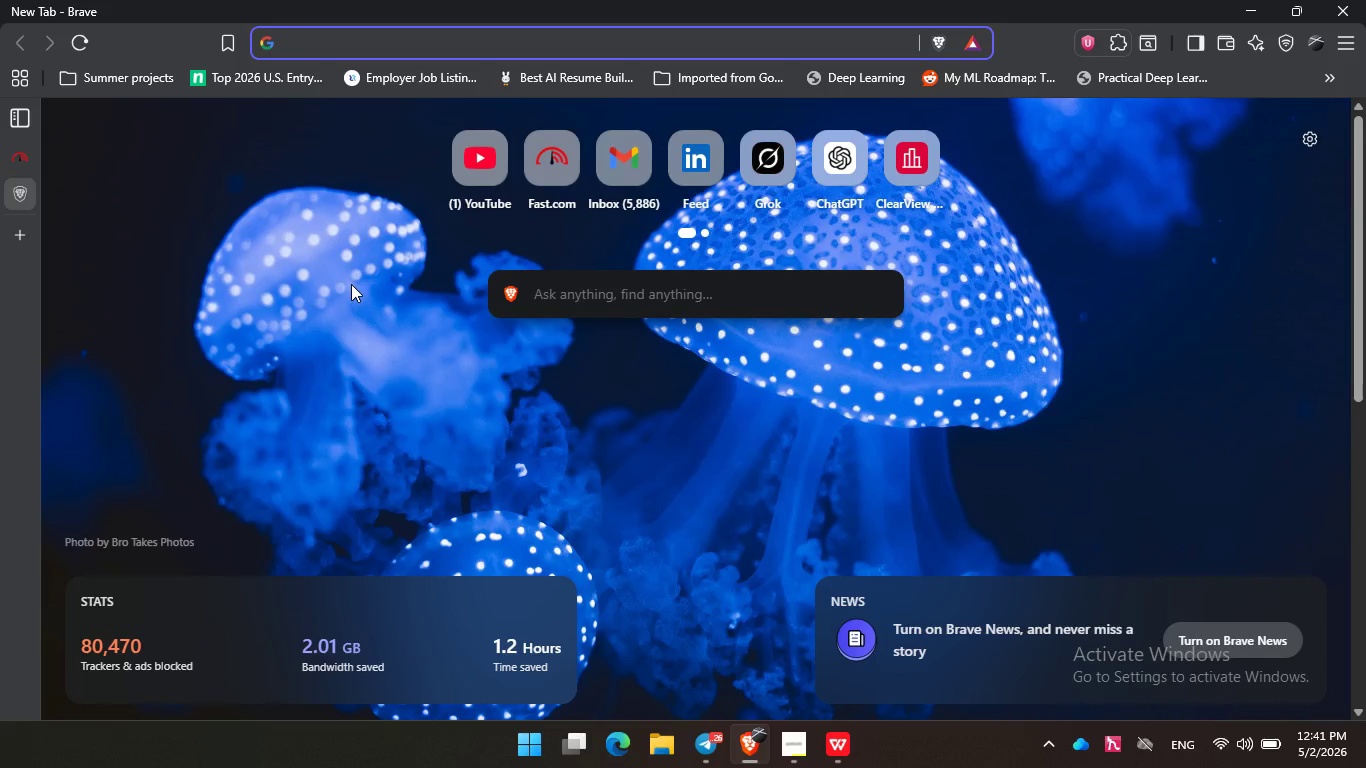 
type(ai)
 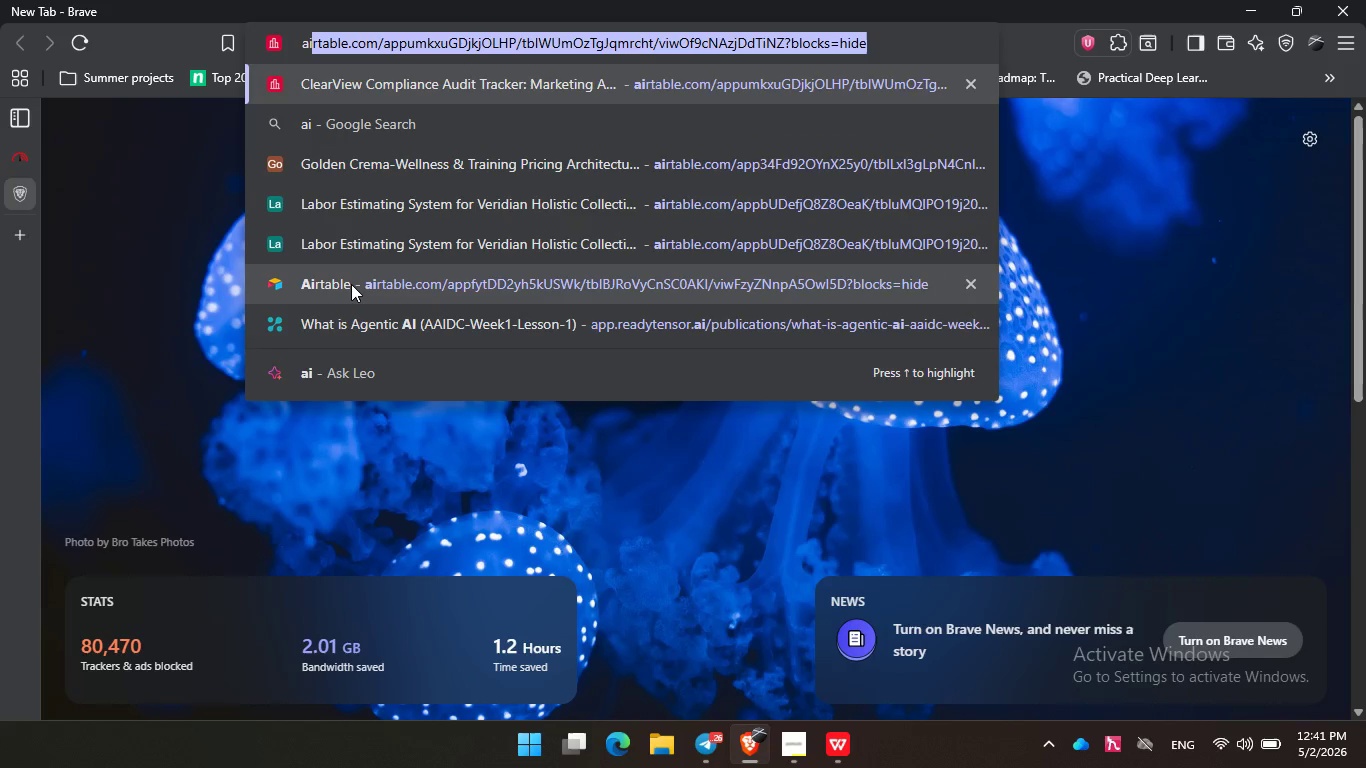 
key(ArrowDown)
 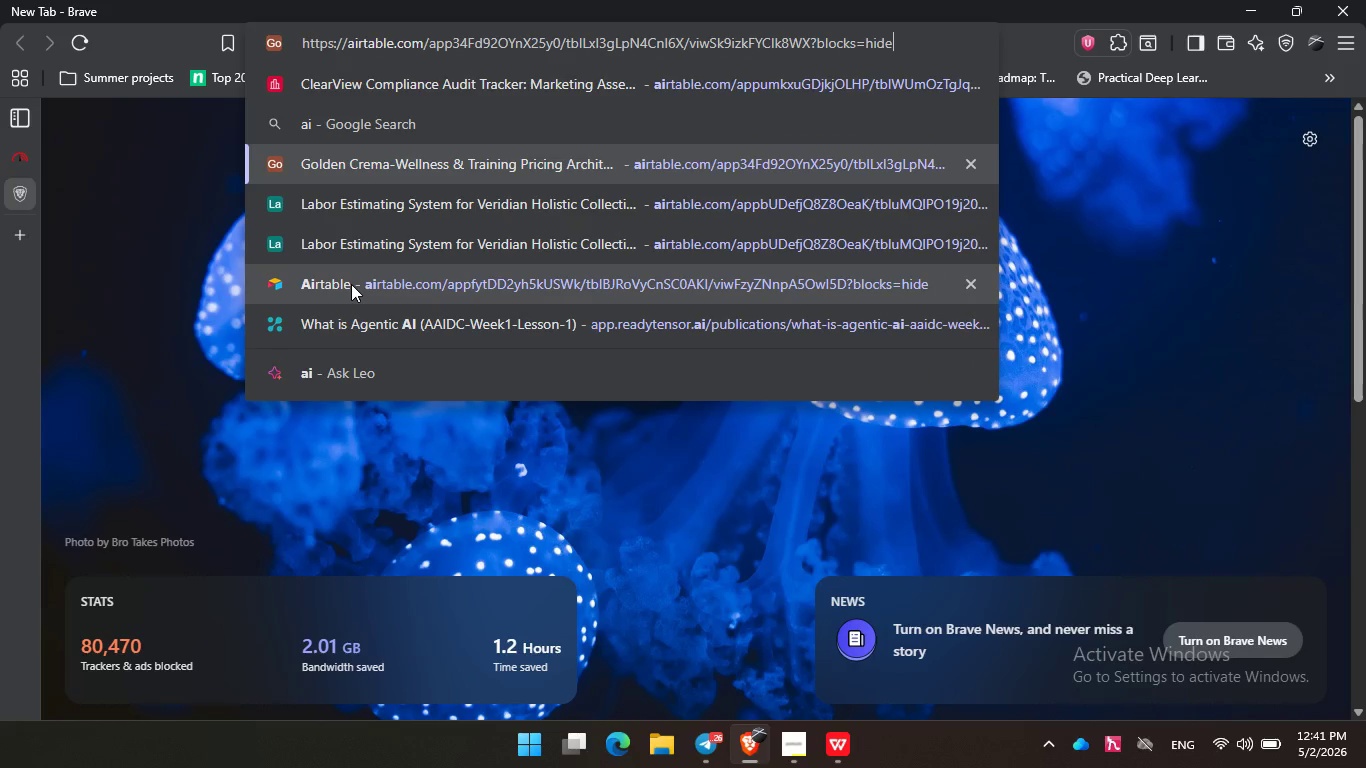 
key(ArrowDown)
 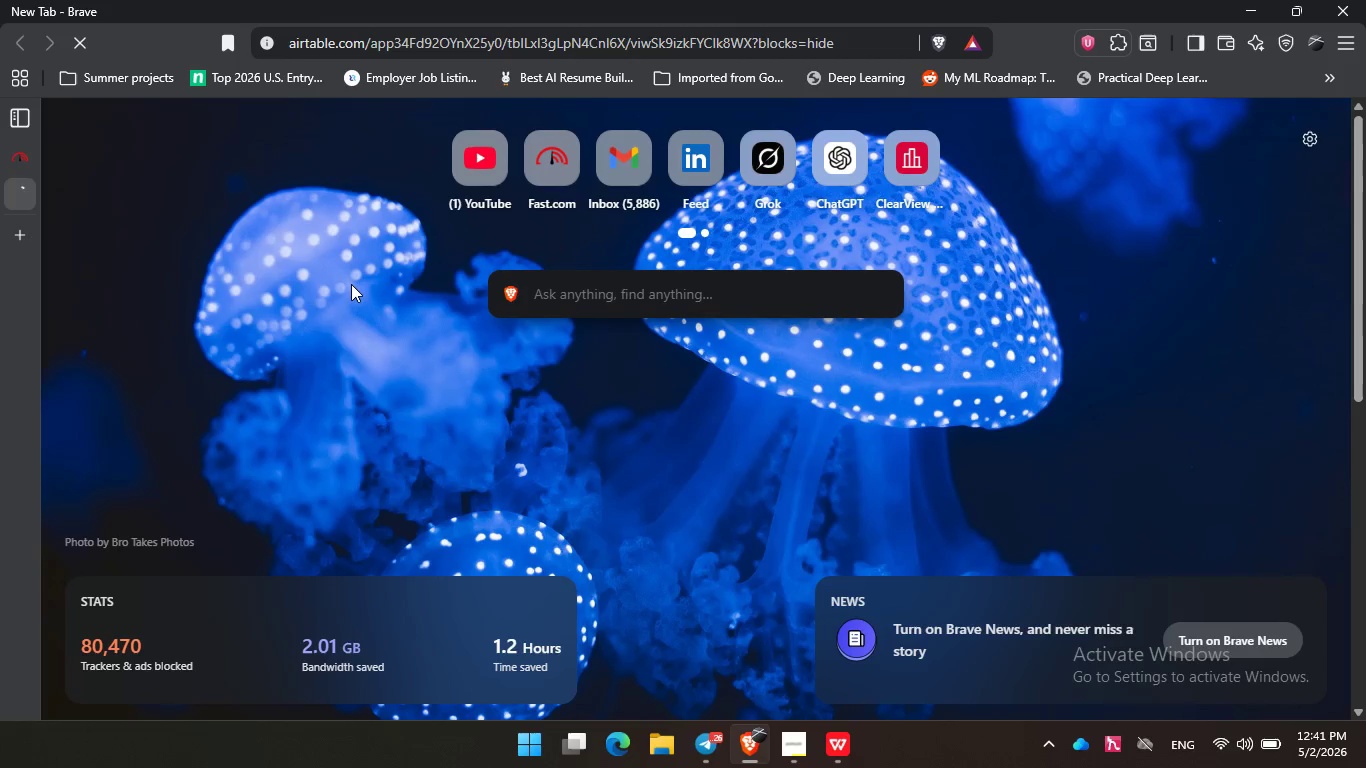 
key(Enter)
 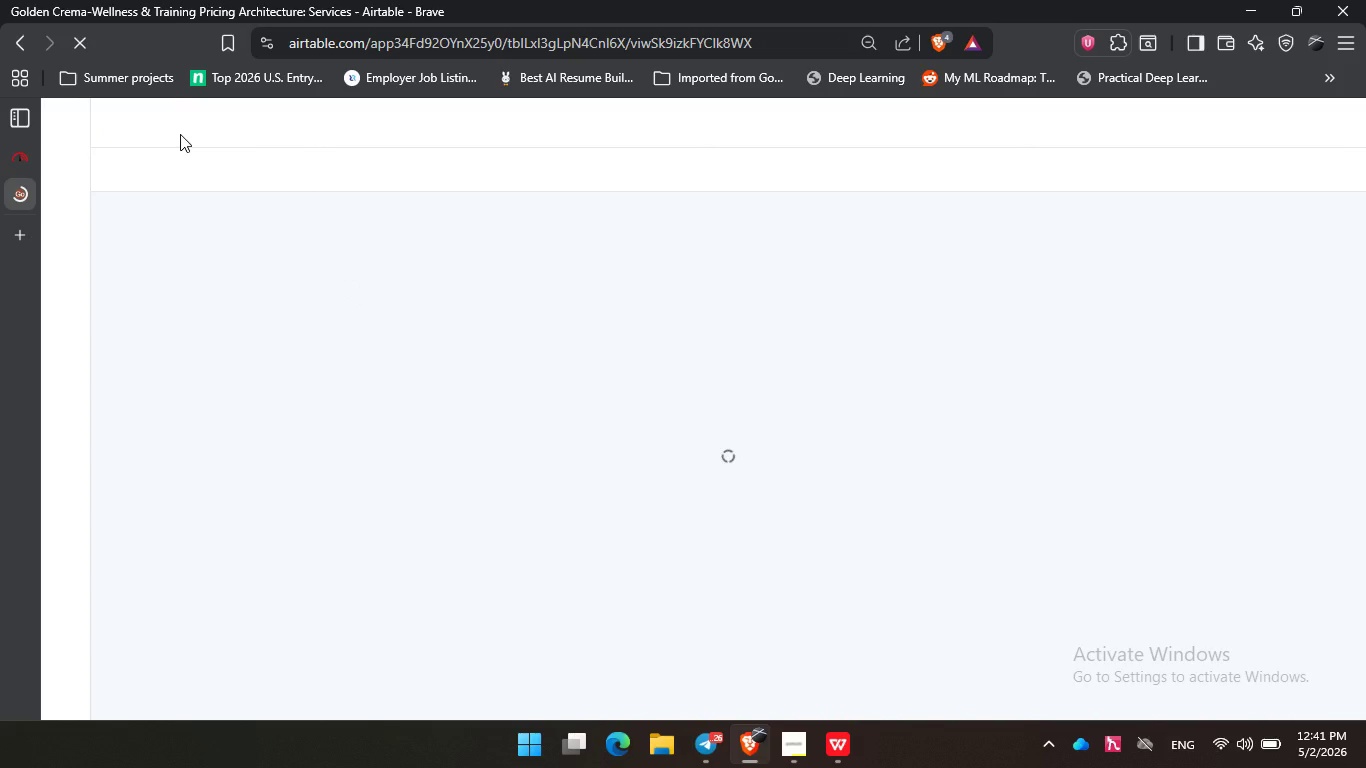 
wait(6.59)
 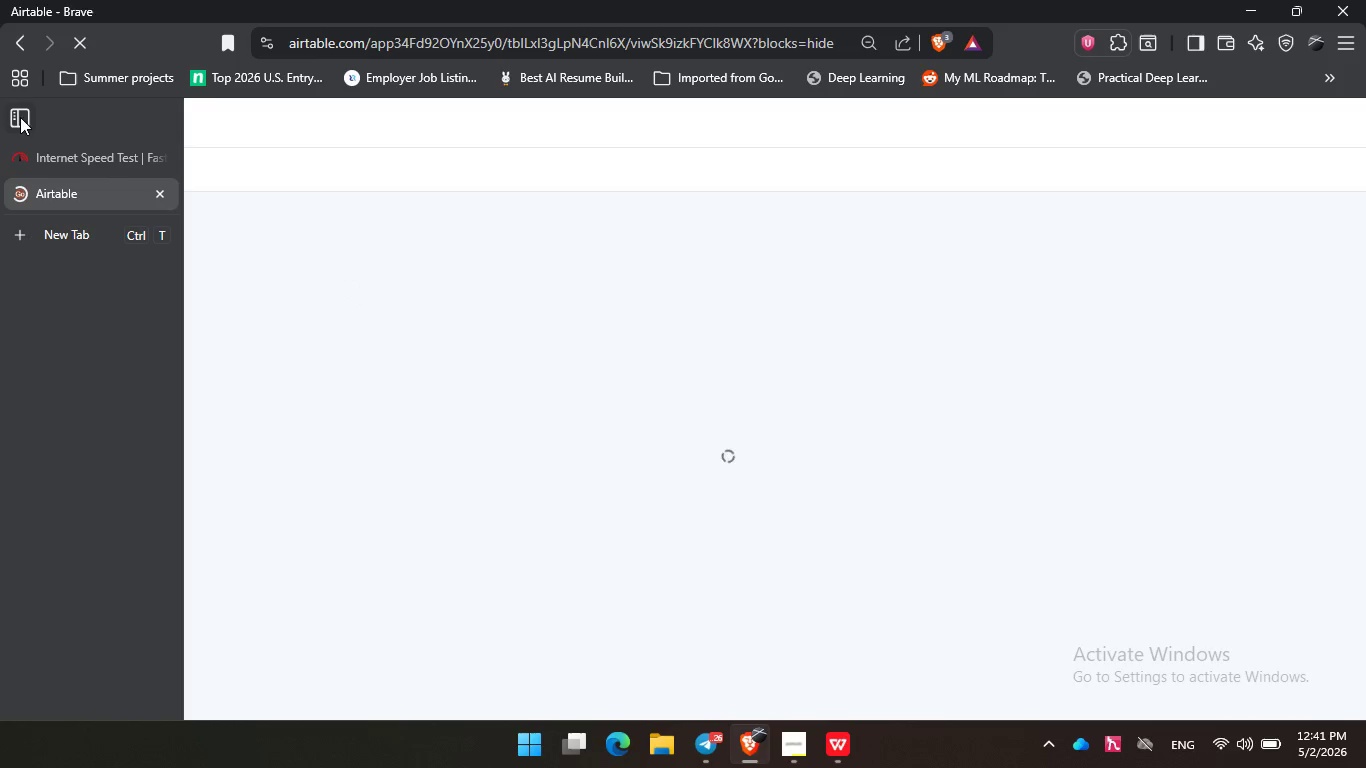 
mouse_move([108, 115])
 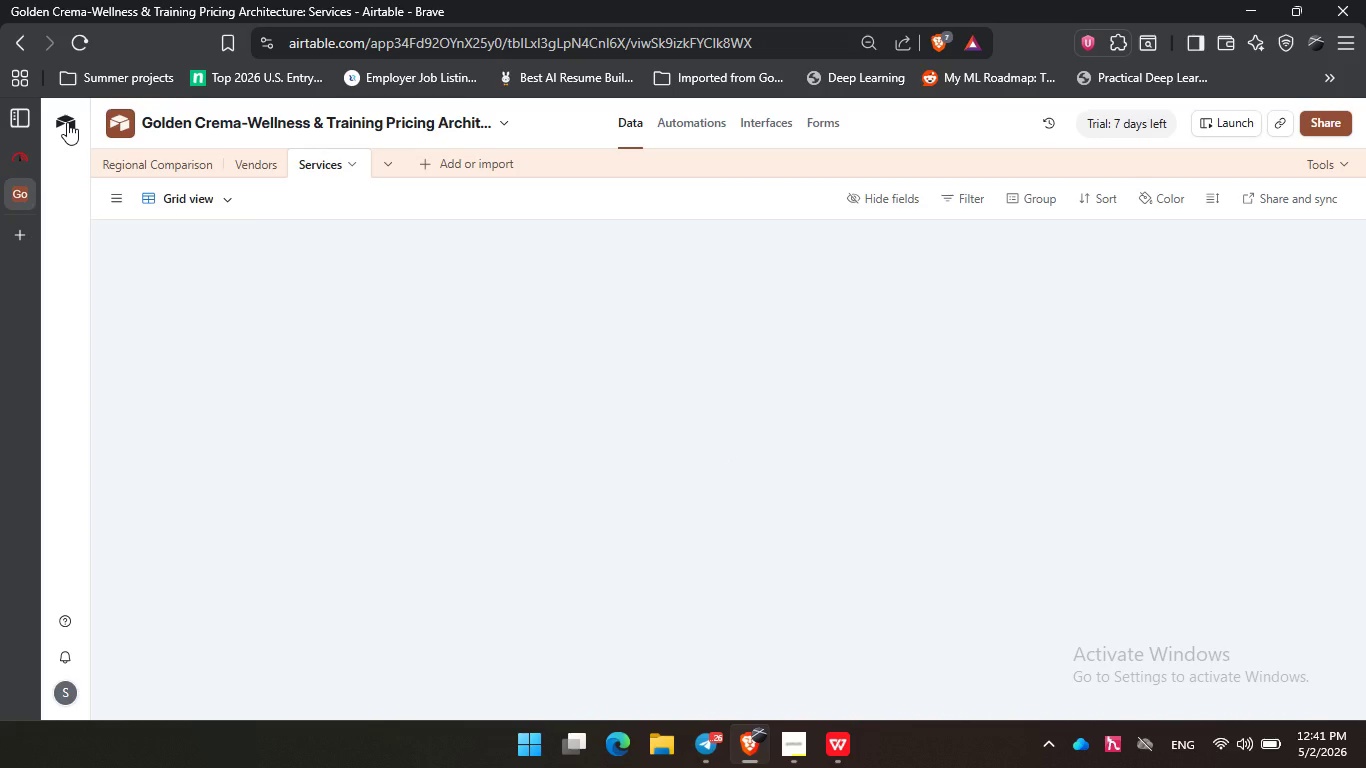 
left_click([67, 122])
 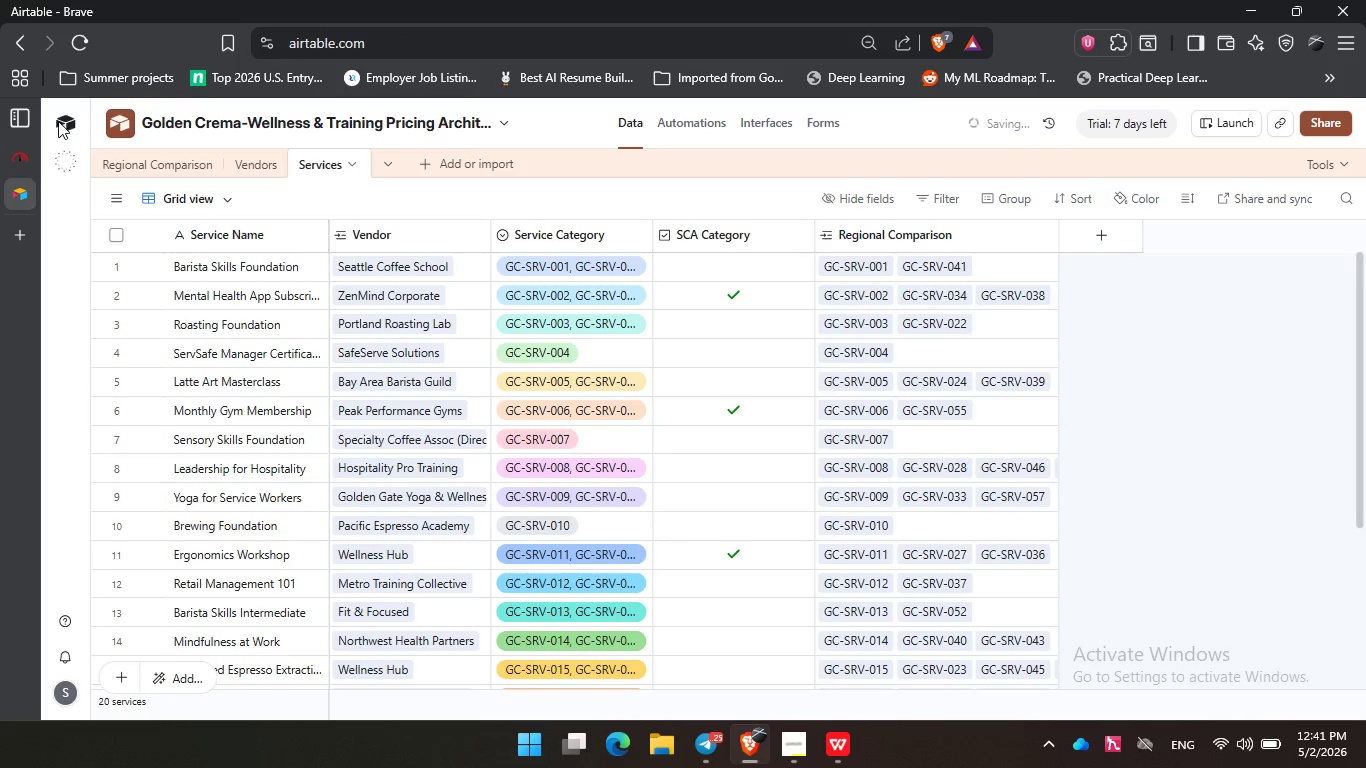 
wait(8.11)
 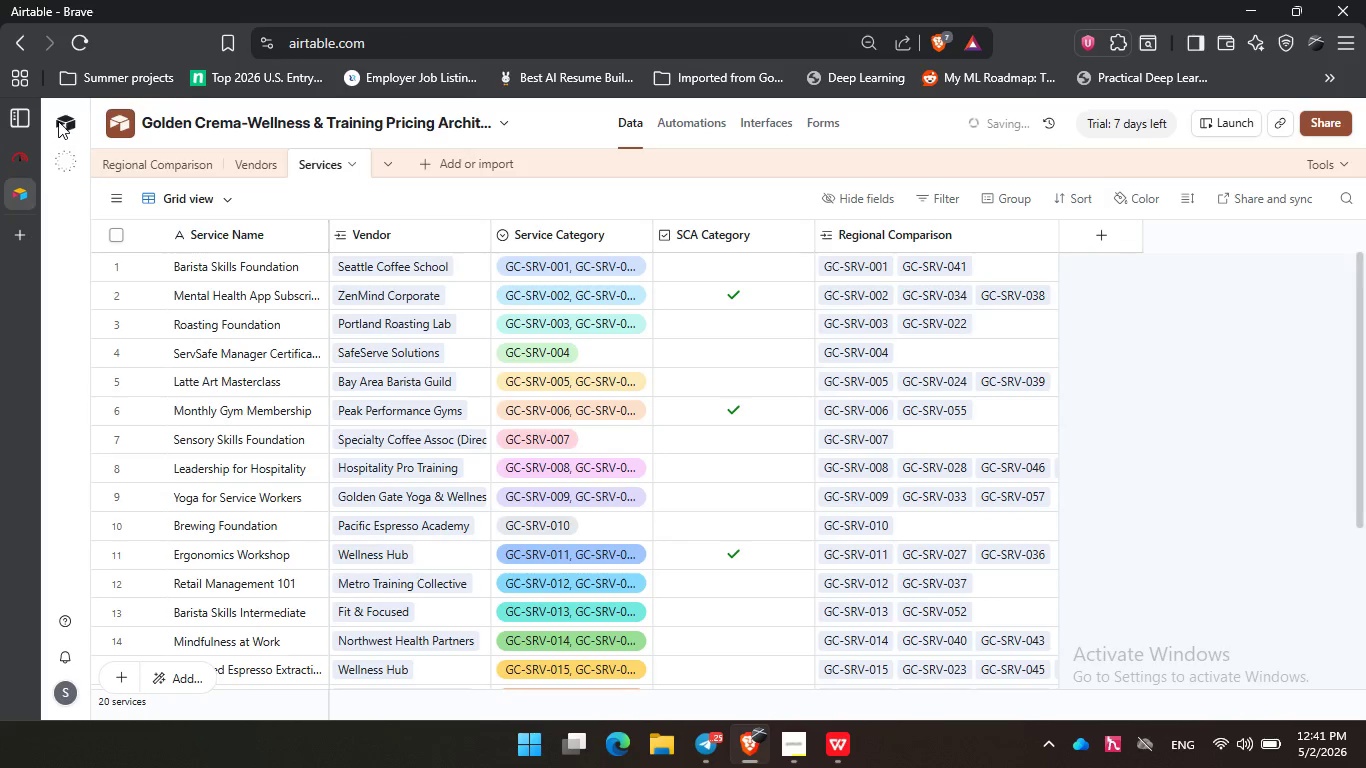 
scroll: coordinate [1104, 563], scroll_direction: down, amount: 1.0
 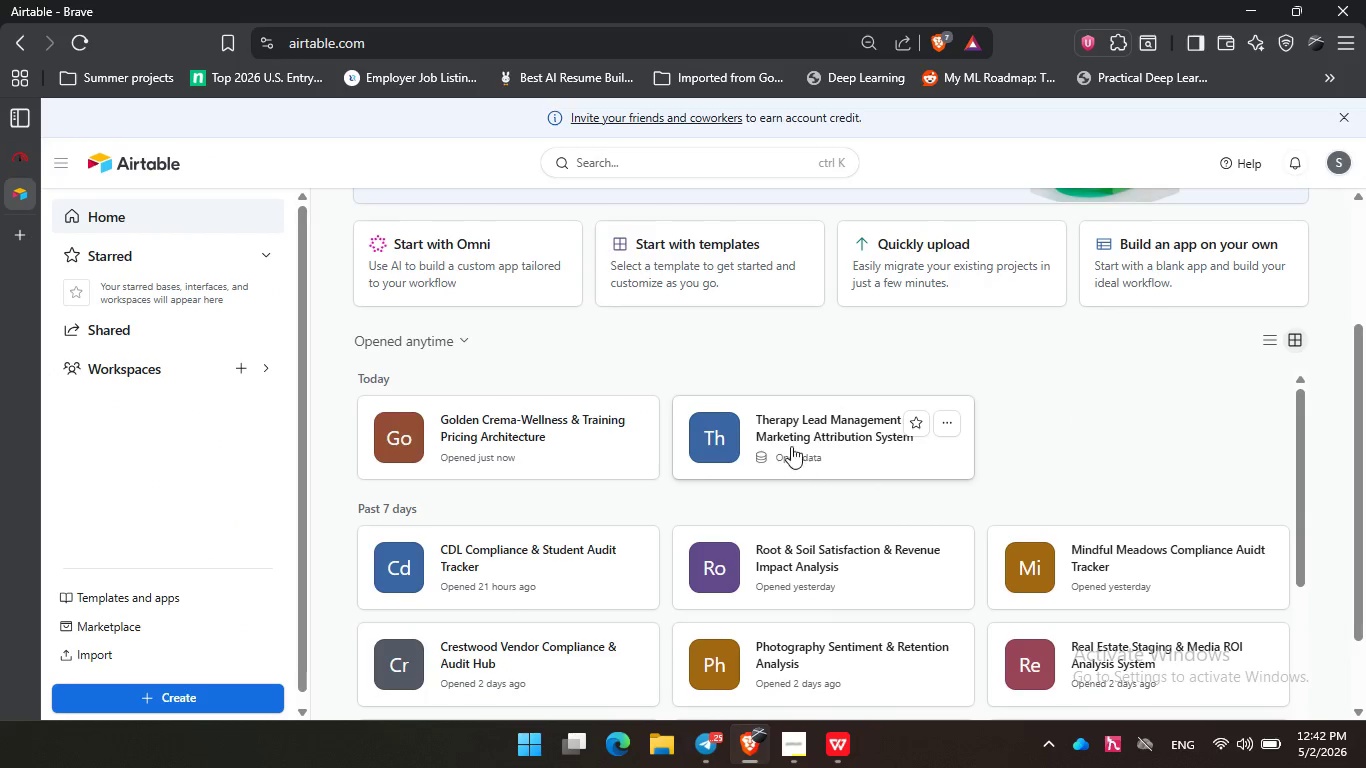 
left_click([788, 432])
 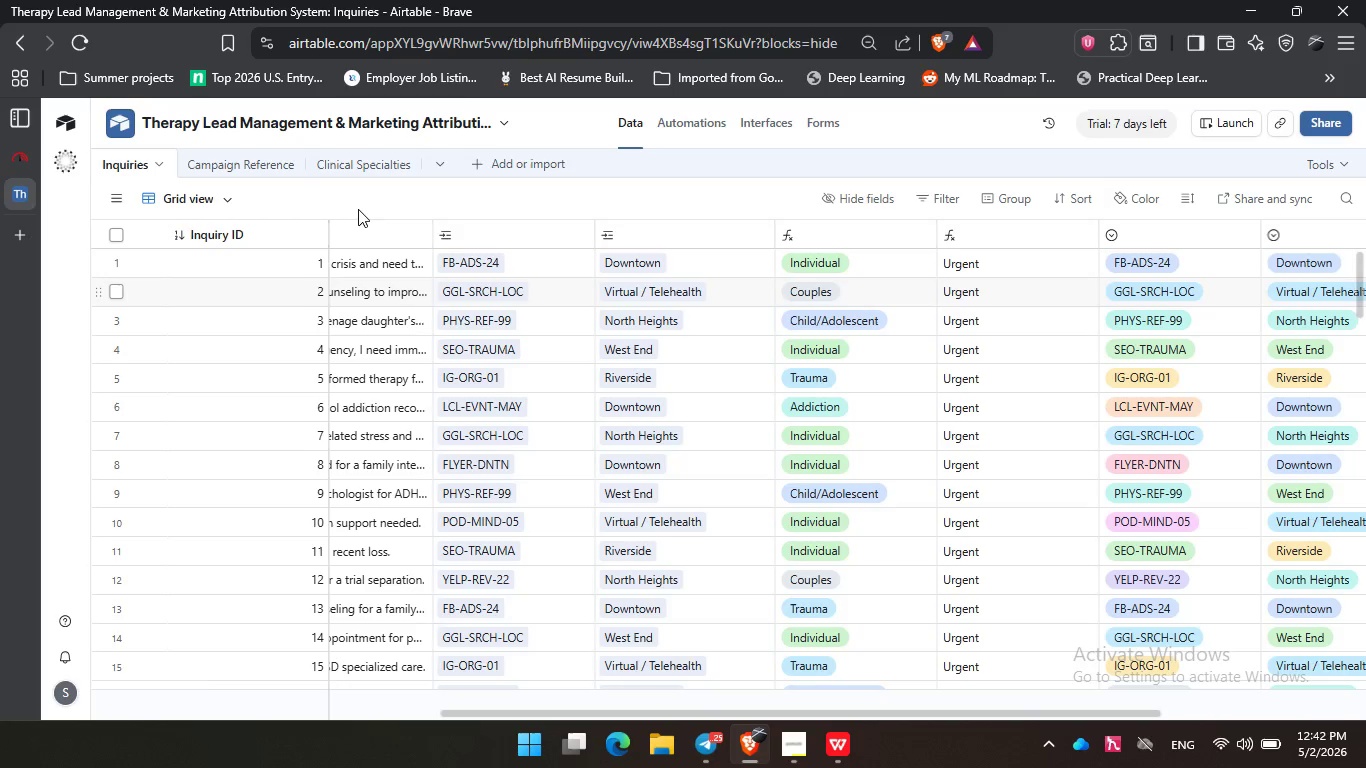 
scroll: coordinate [655, 395], scroll_direction: down, amount: 9.0
 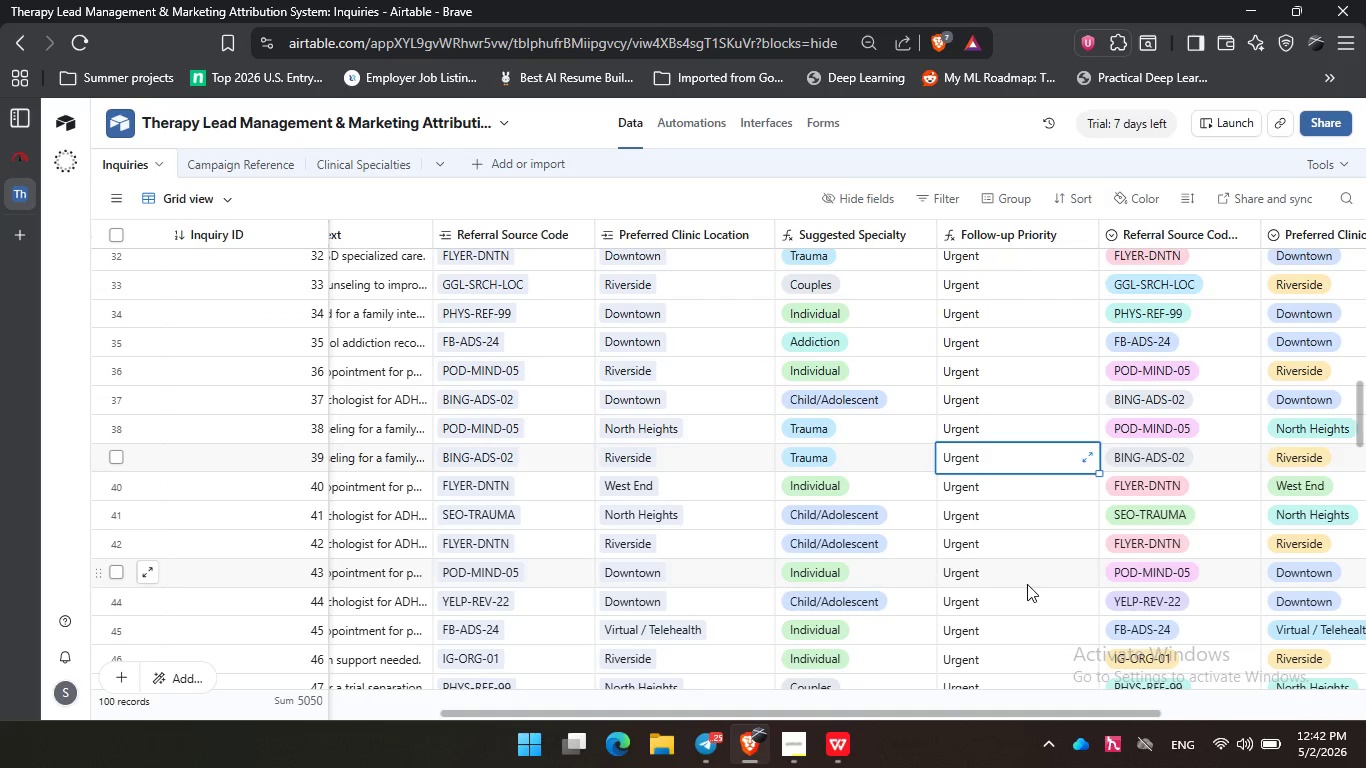 
double_click([1027, 584])
 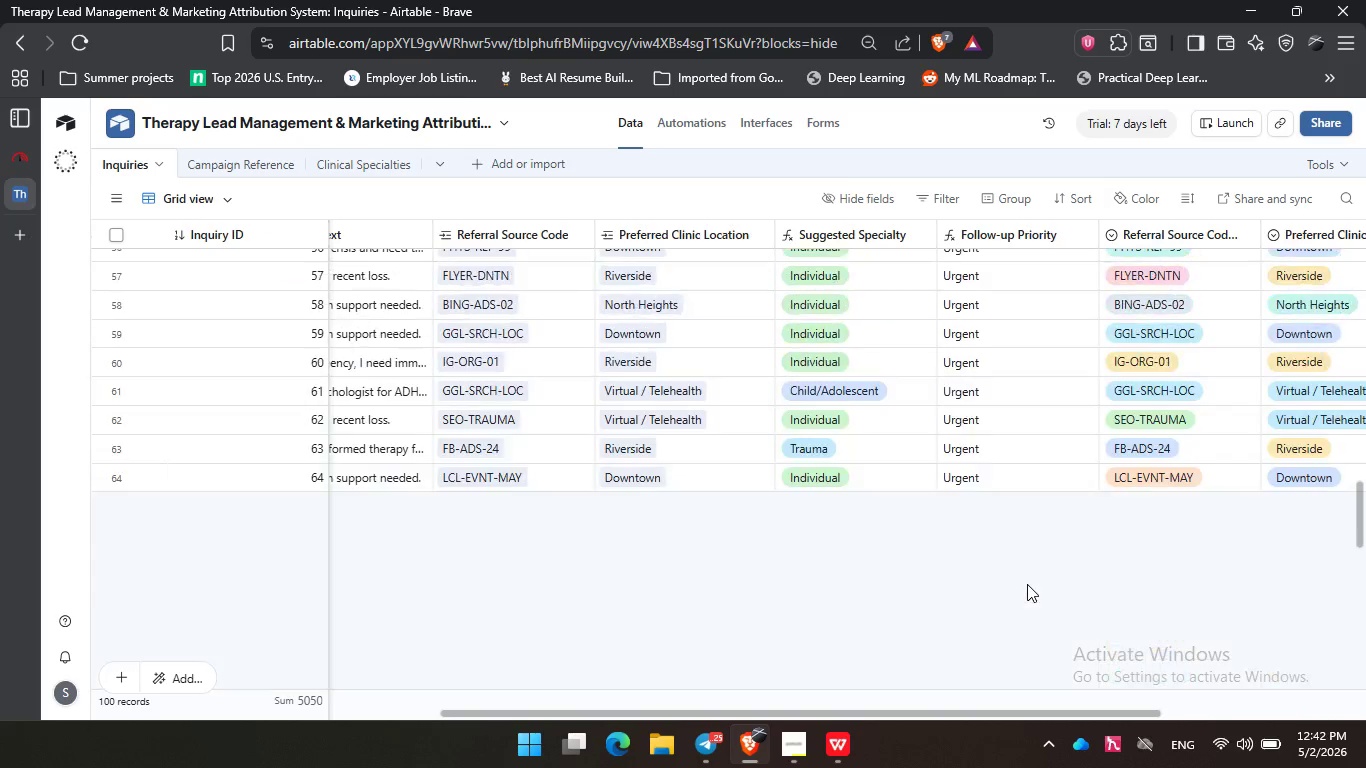 
left_click([1012, 557])
 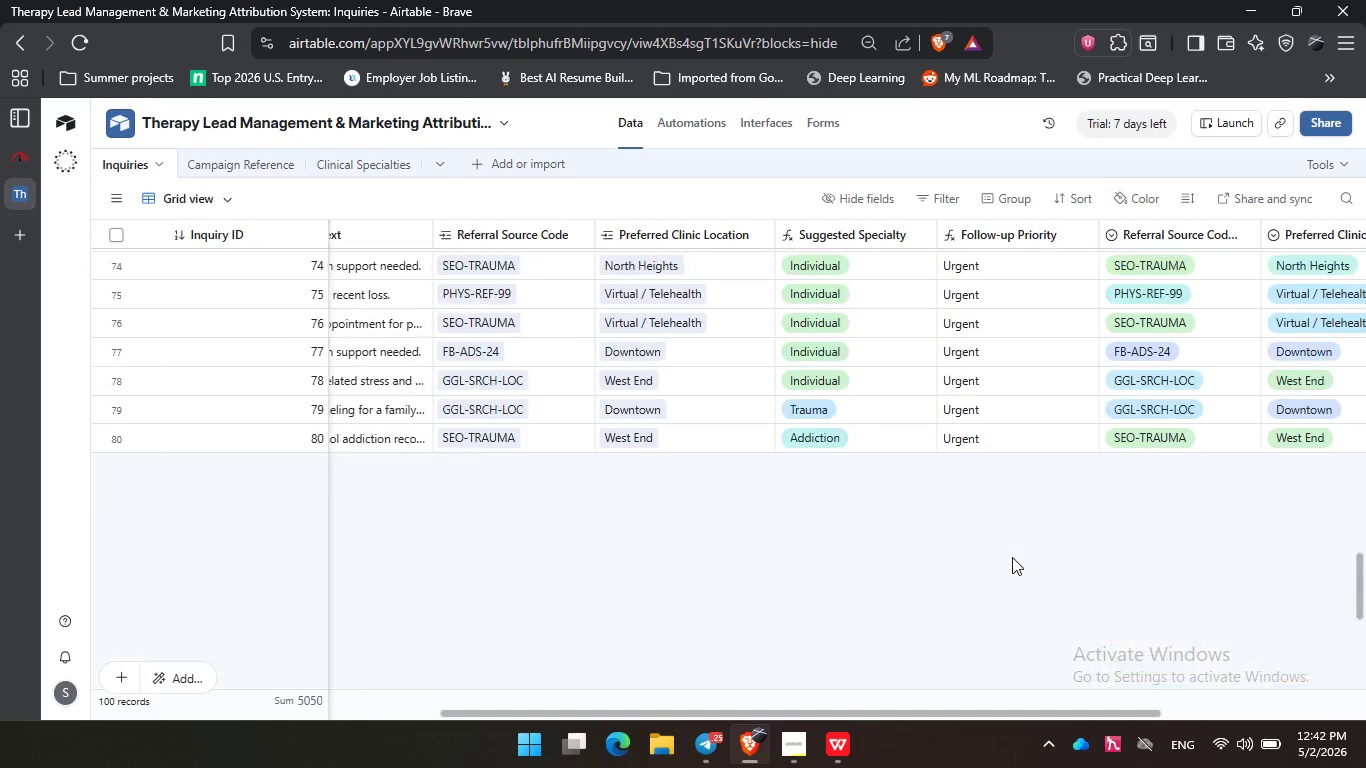 
scroll: coordinate [1012, 557], scroll_direction: down, amount: 12.0
 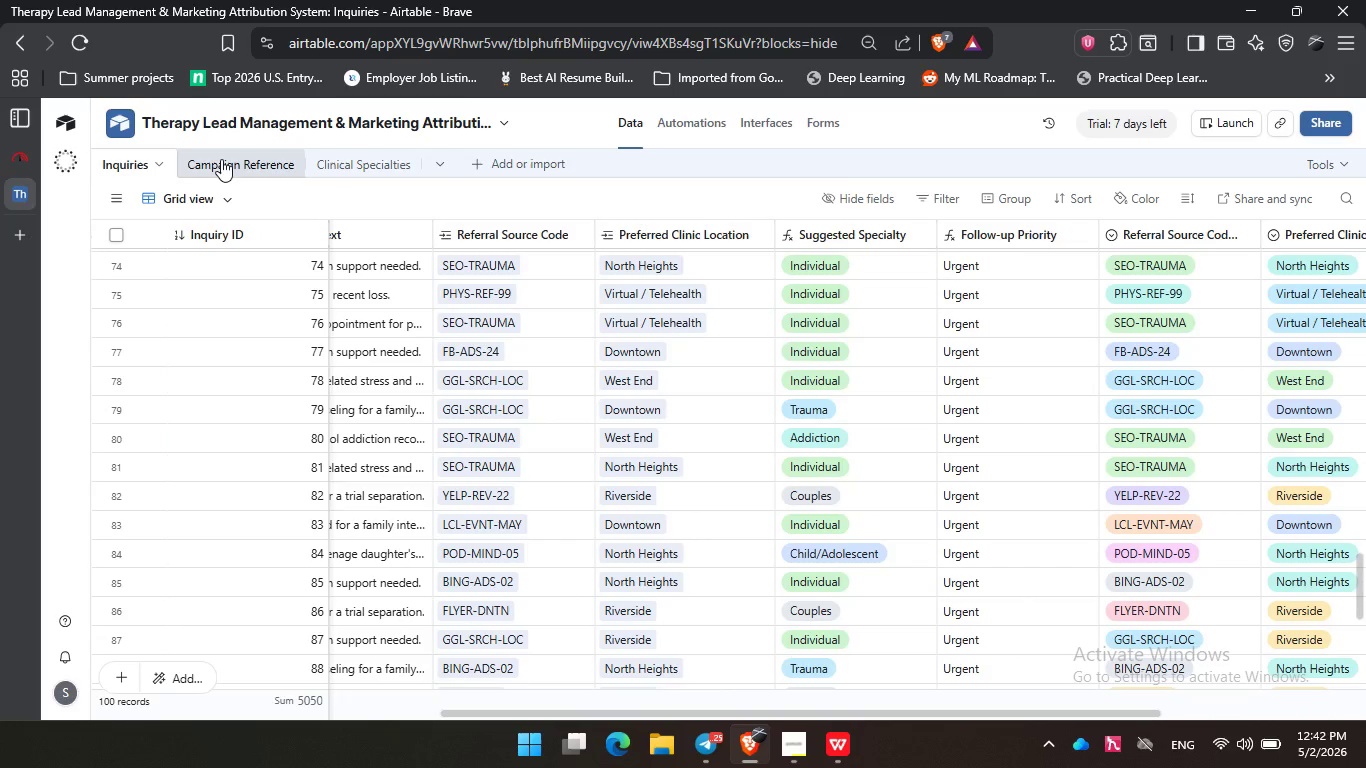 
left_click([221, 159])
 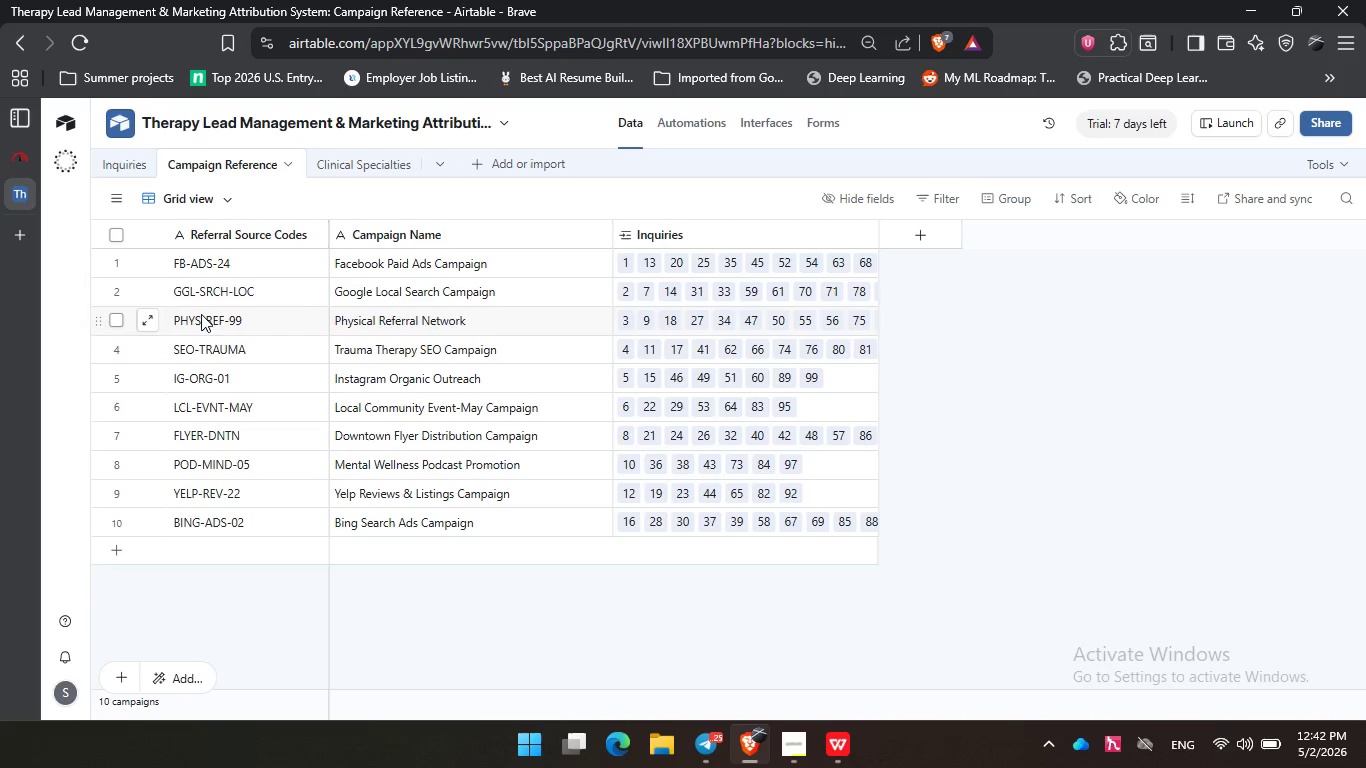 
left_click([227, 352])
 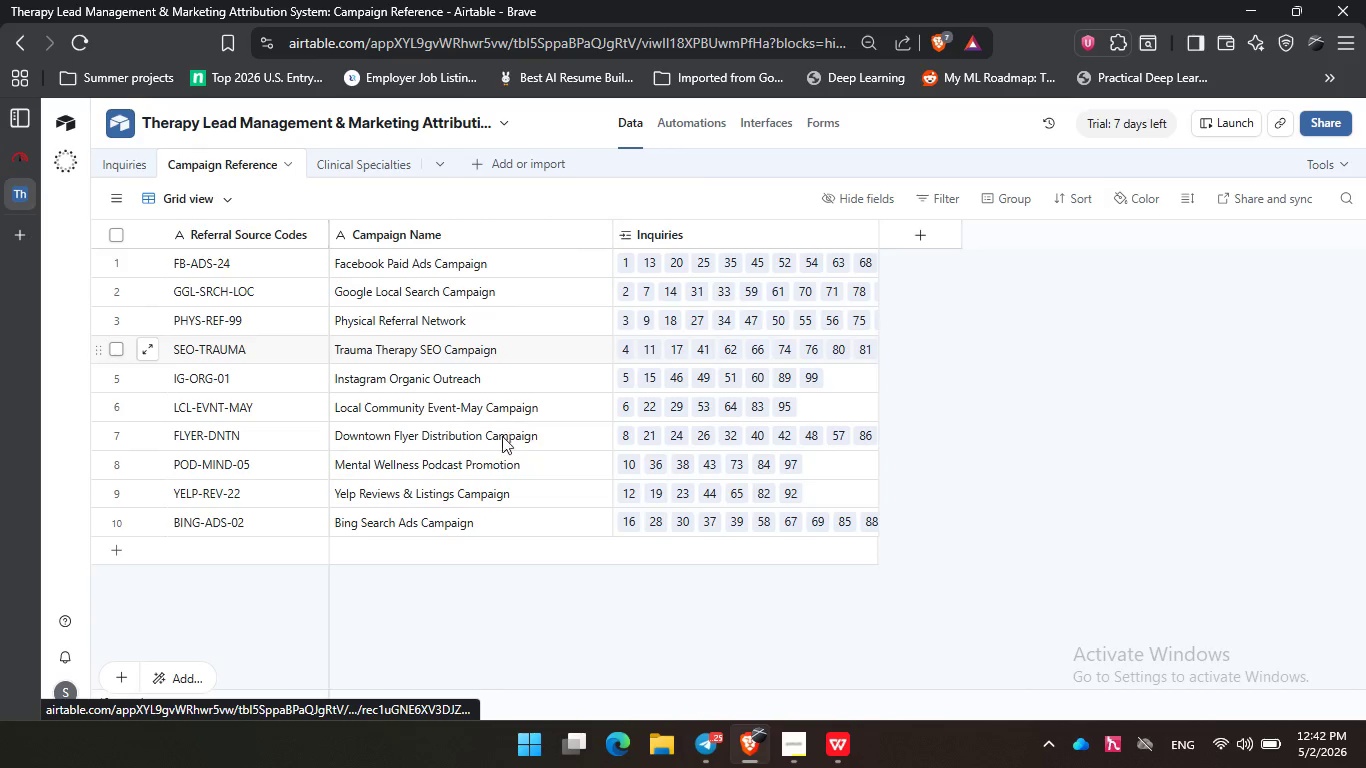 
wait(7.58)
 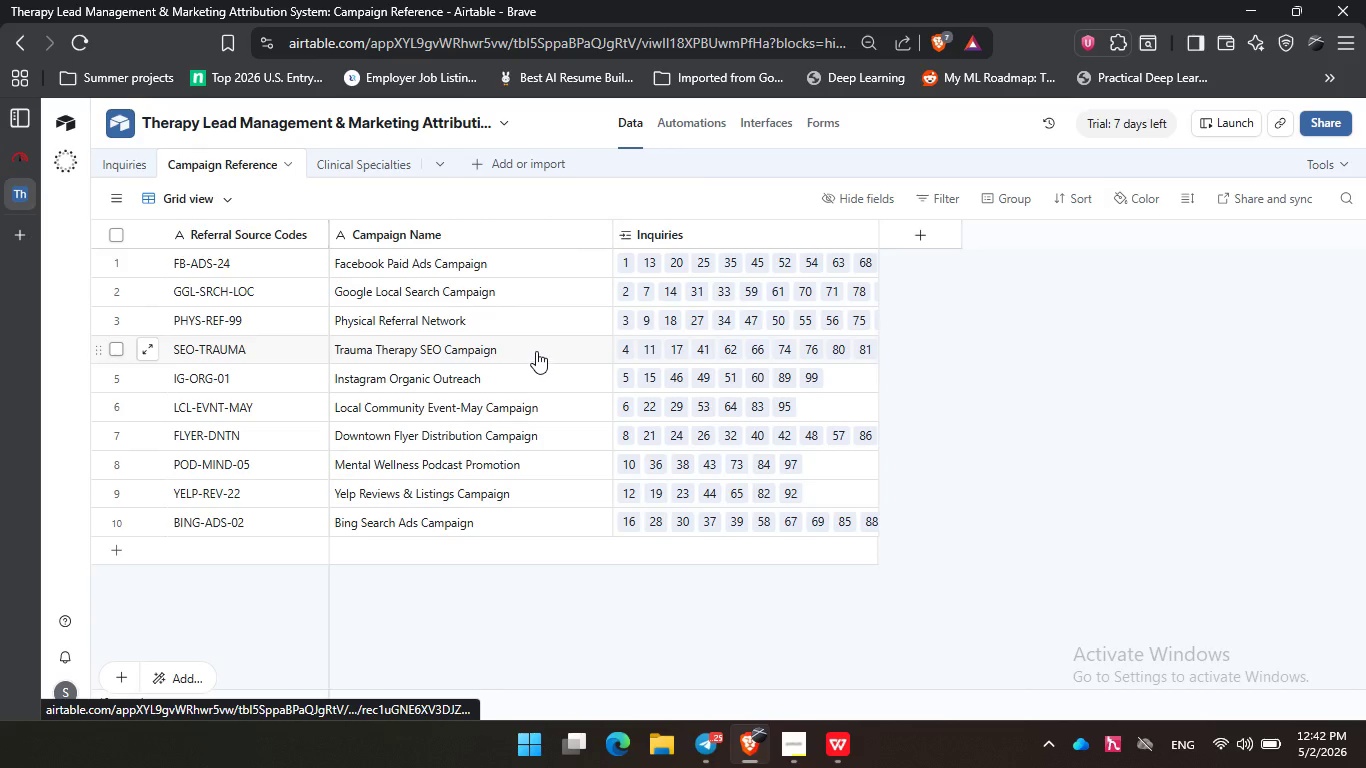 
left_click([508, 414])
 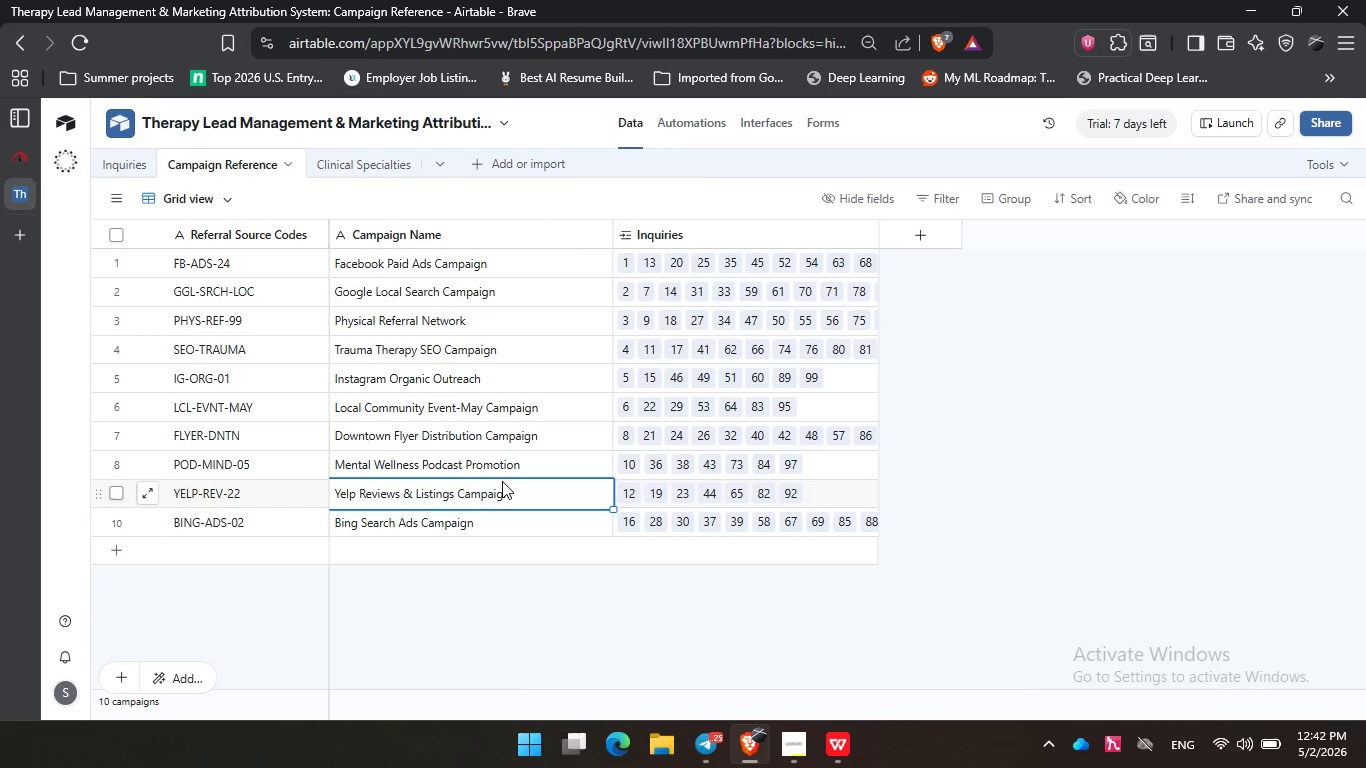 
left_click([502, 481])
 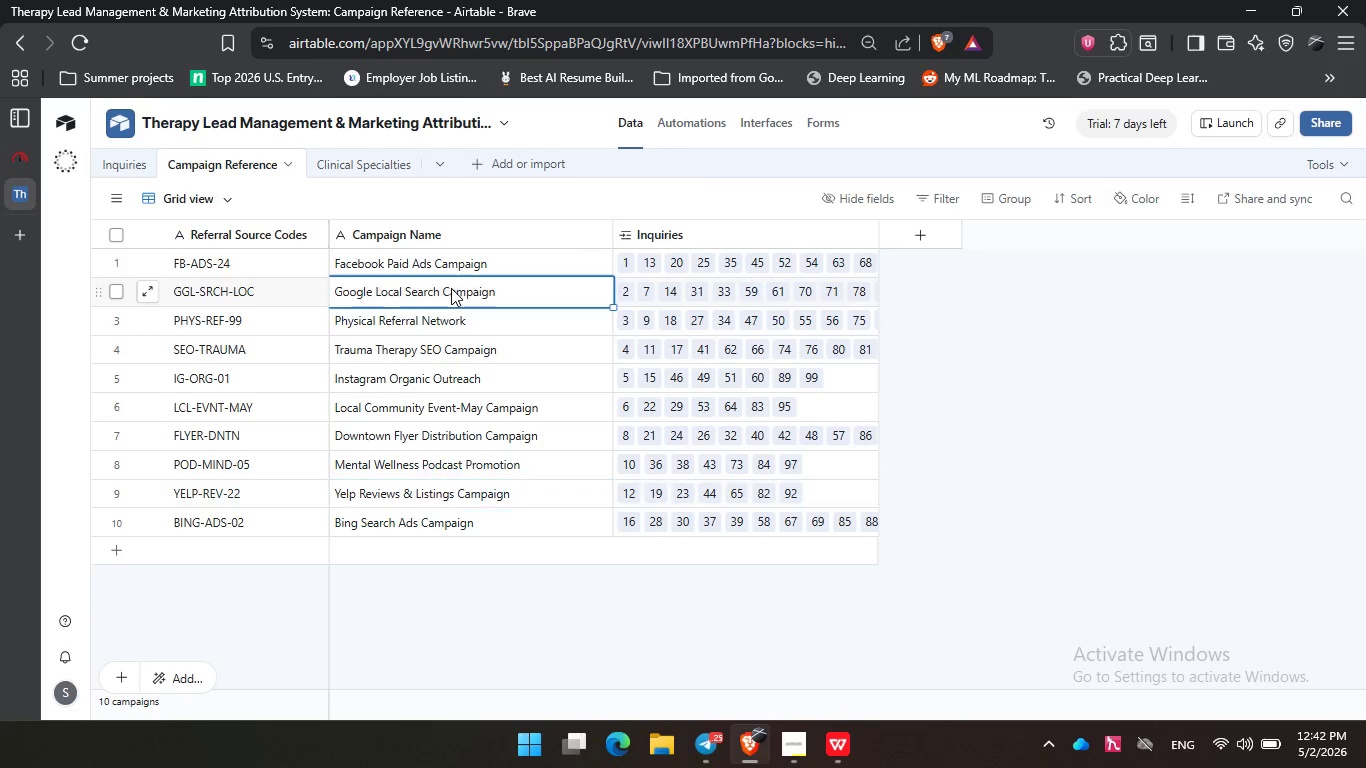 
left_click([451, 288])
 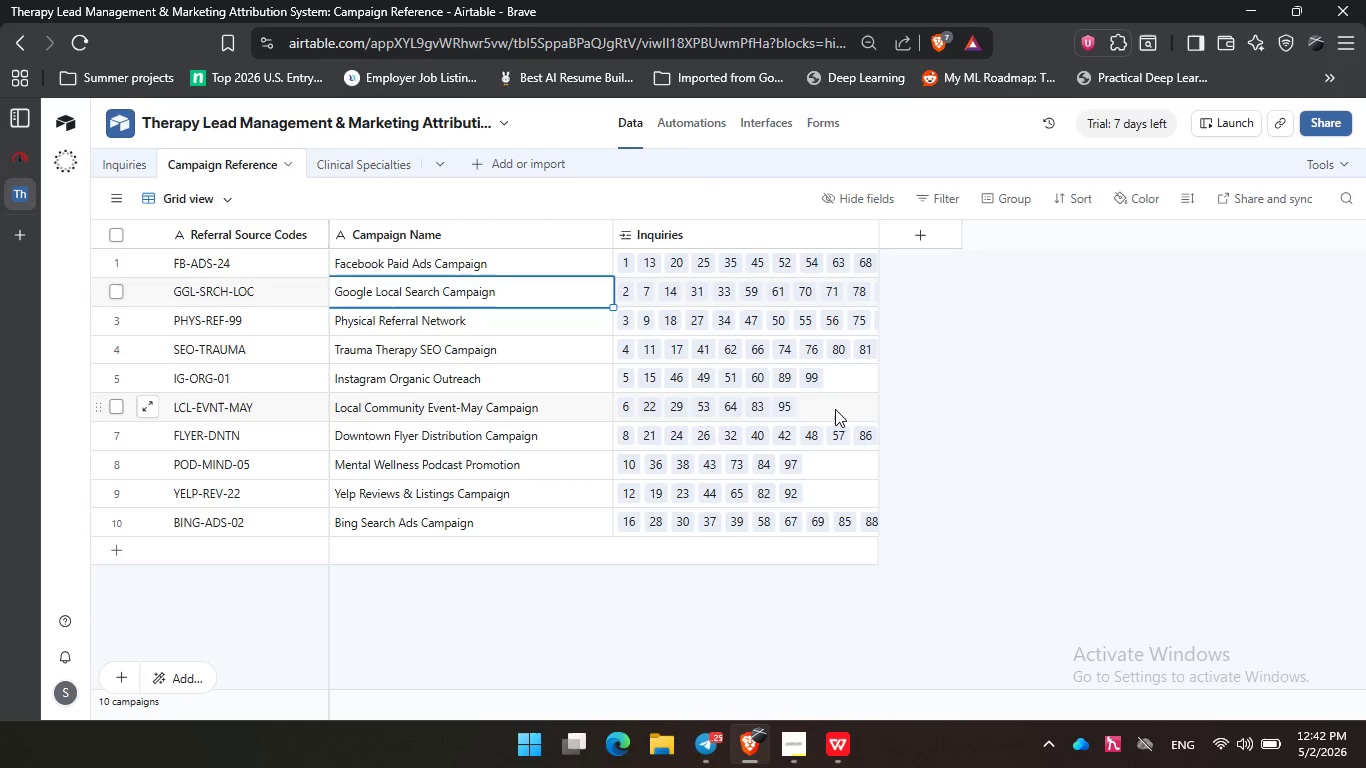 
left_click([835, 408])
 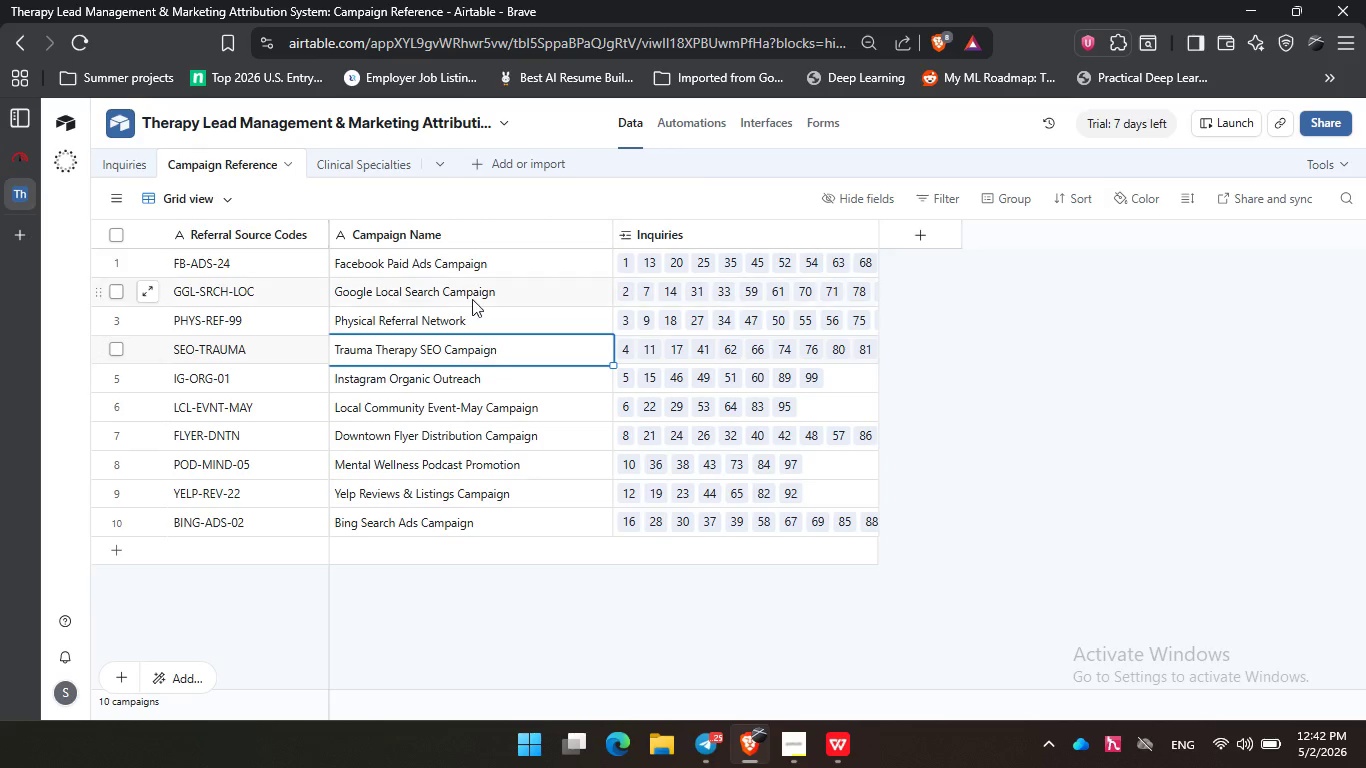 
double_click([471, 298])
 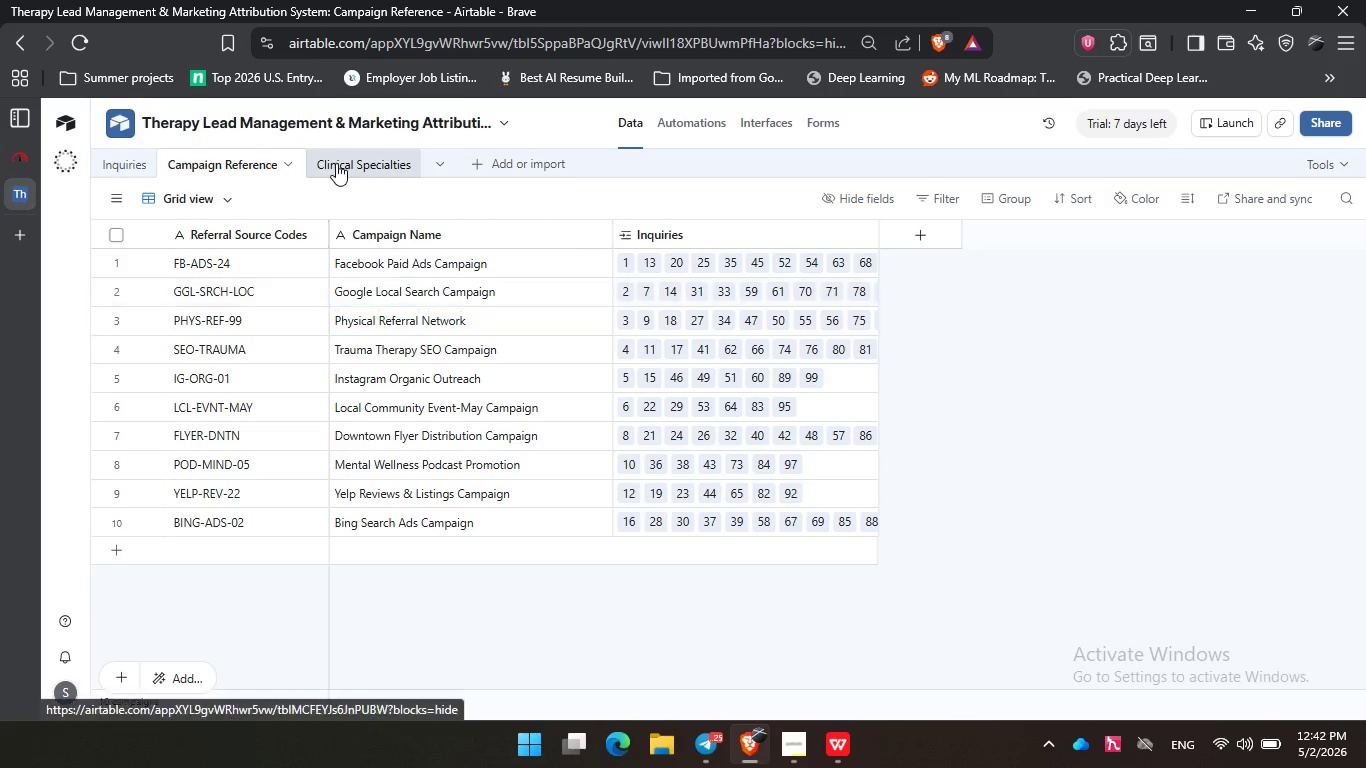 
left_click([336, 163])
 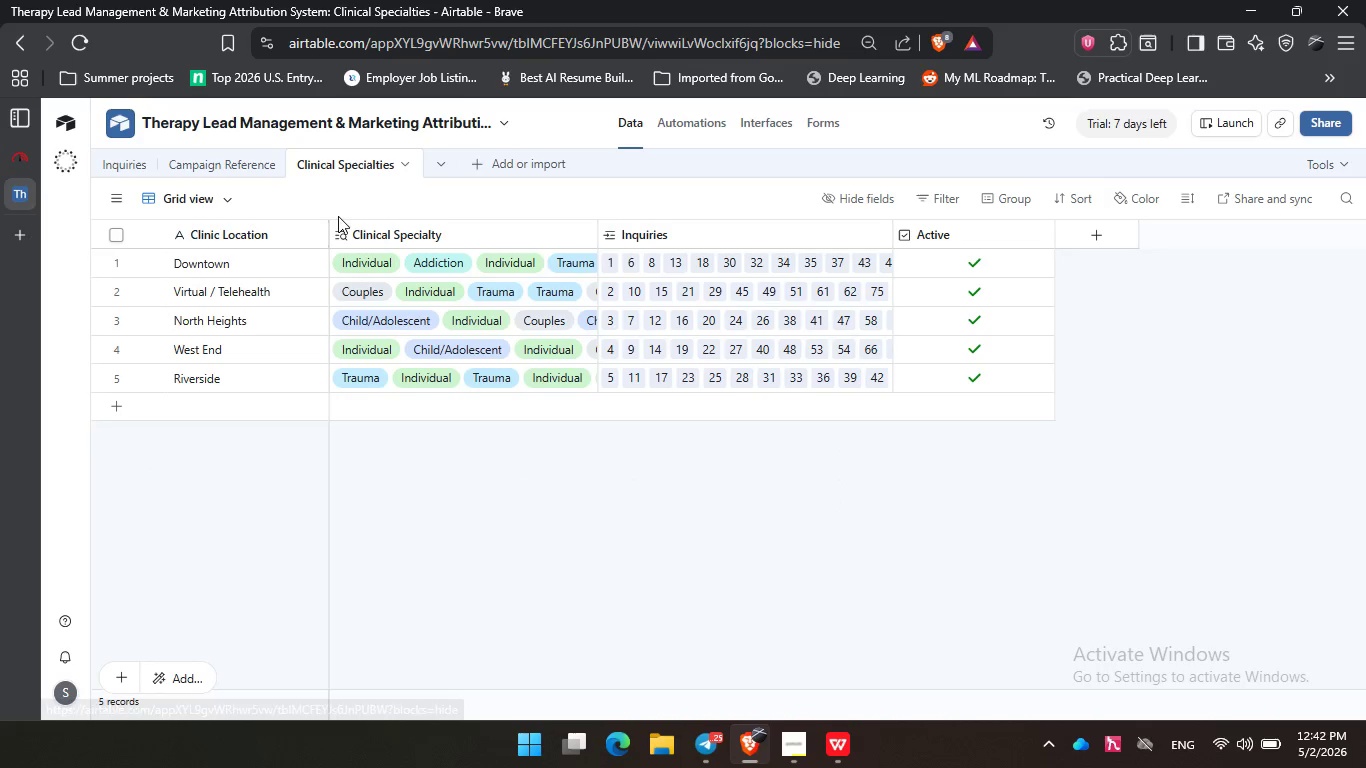 
wait(6.16)
 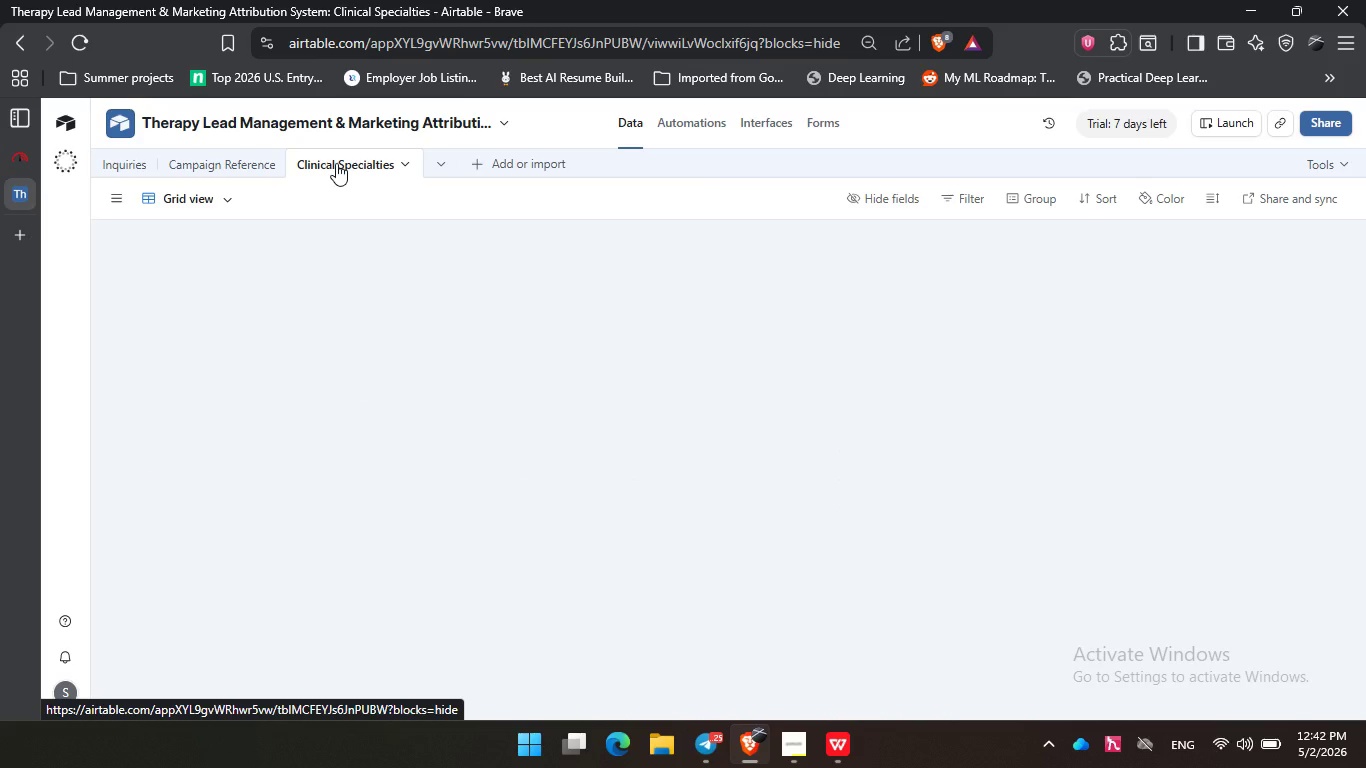 
left_click([240, 366])
 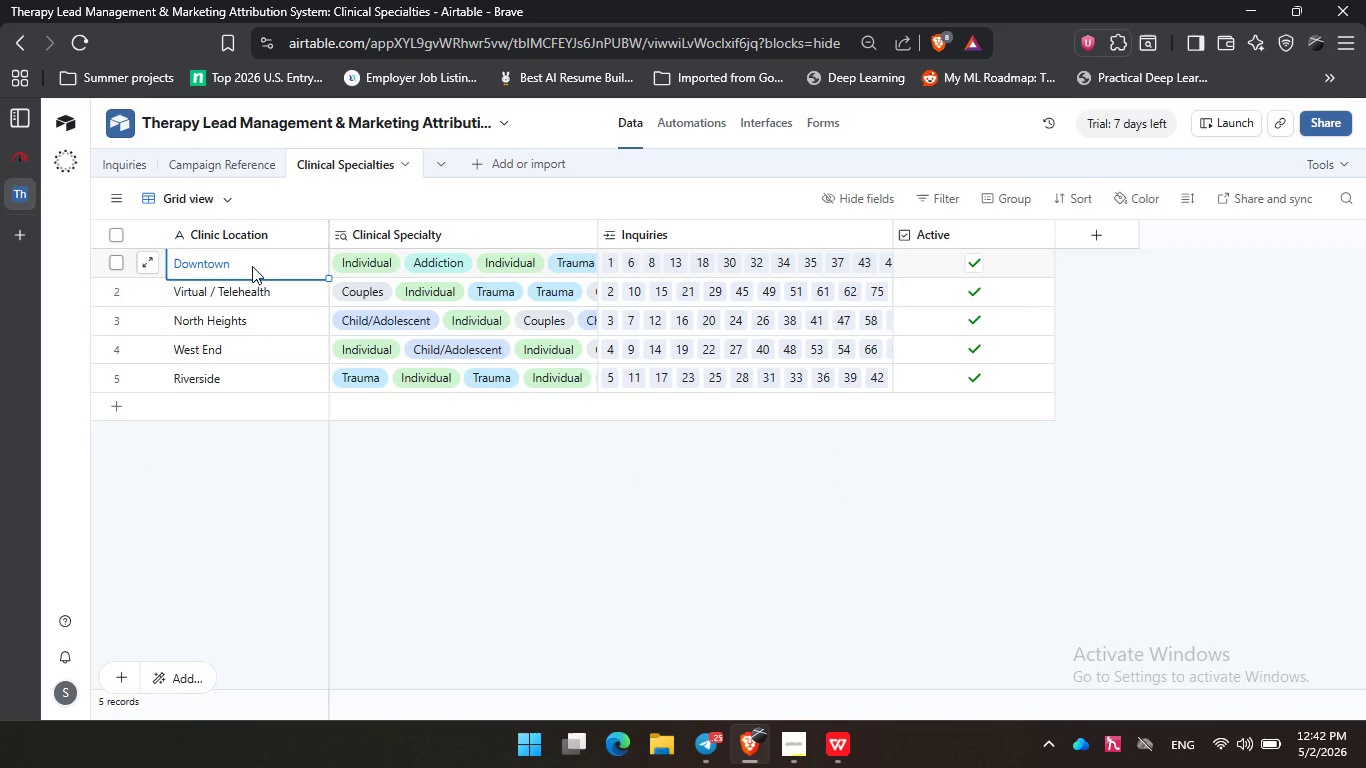 
left_click([252, 266])
 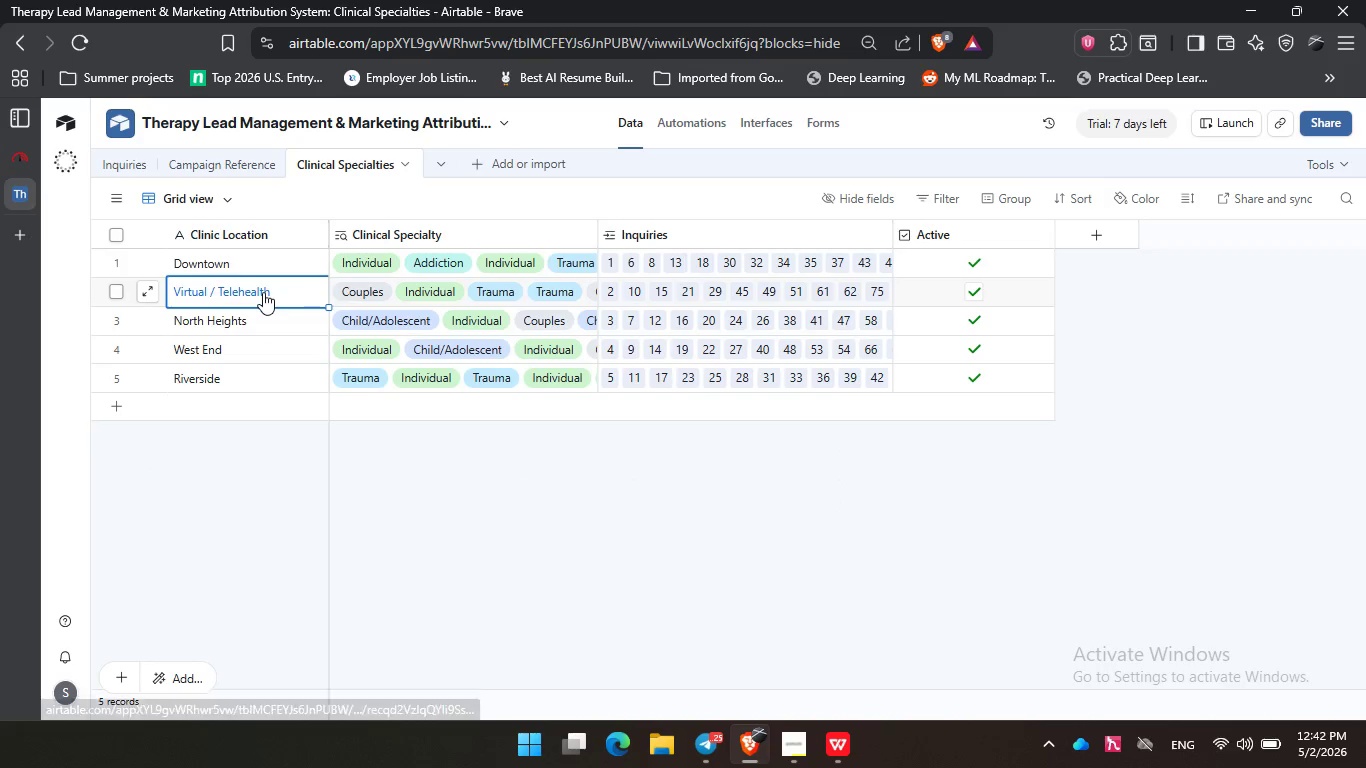 
left_click([263, 292])
 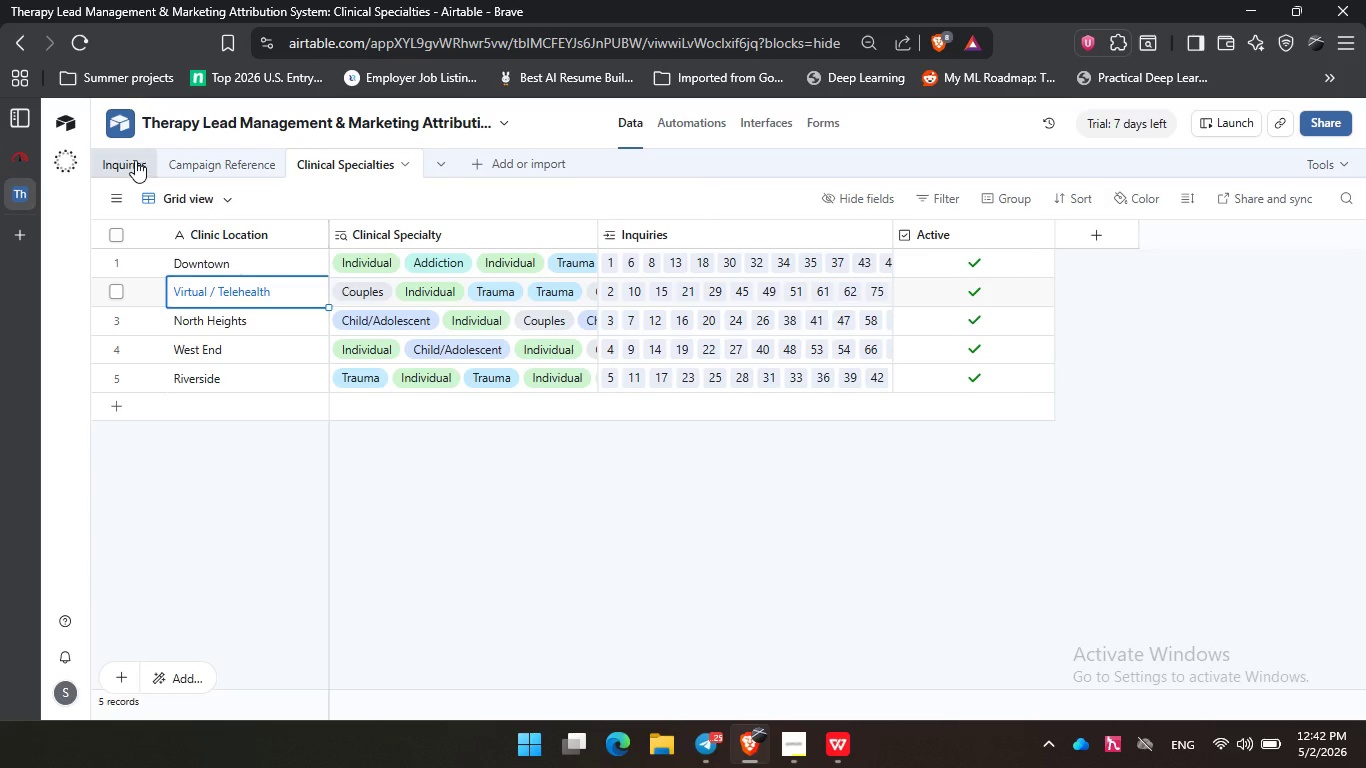 
left_click([135, 160])
 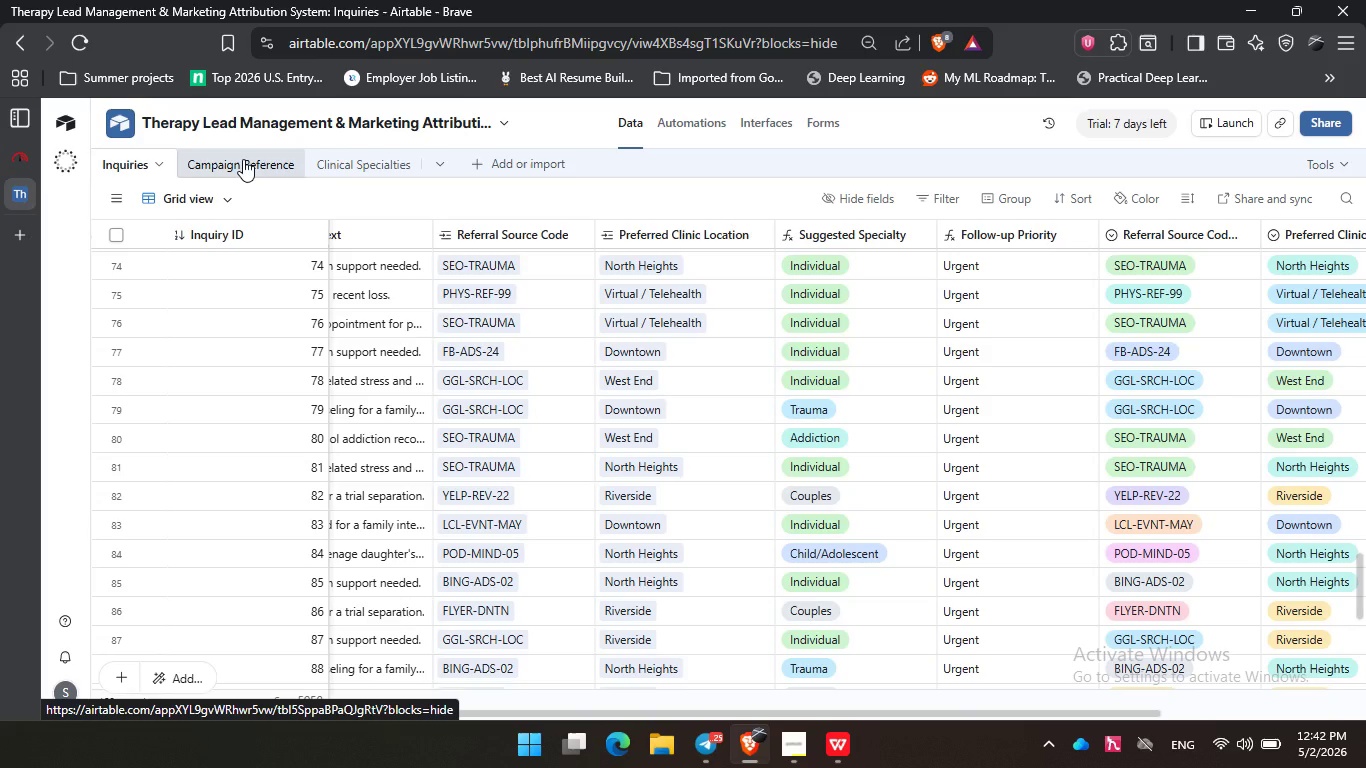 
left_click([243, 159])
 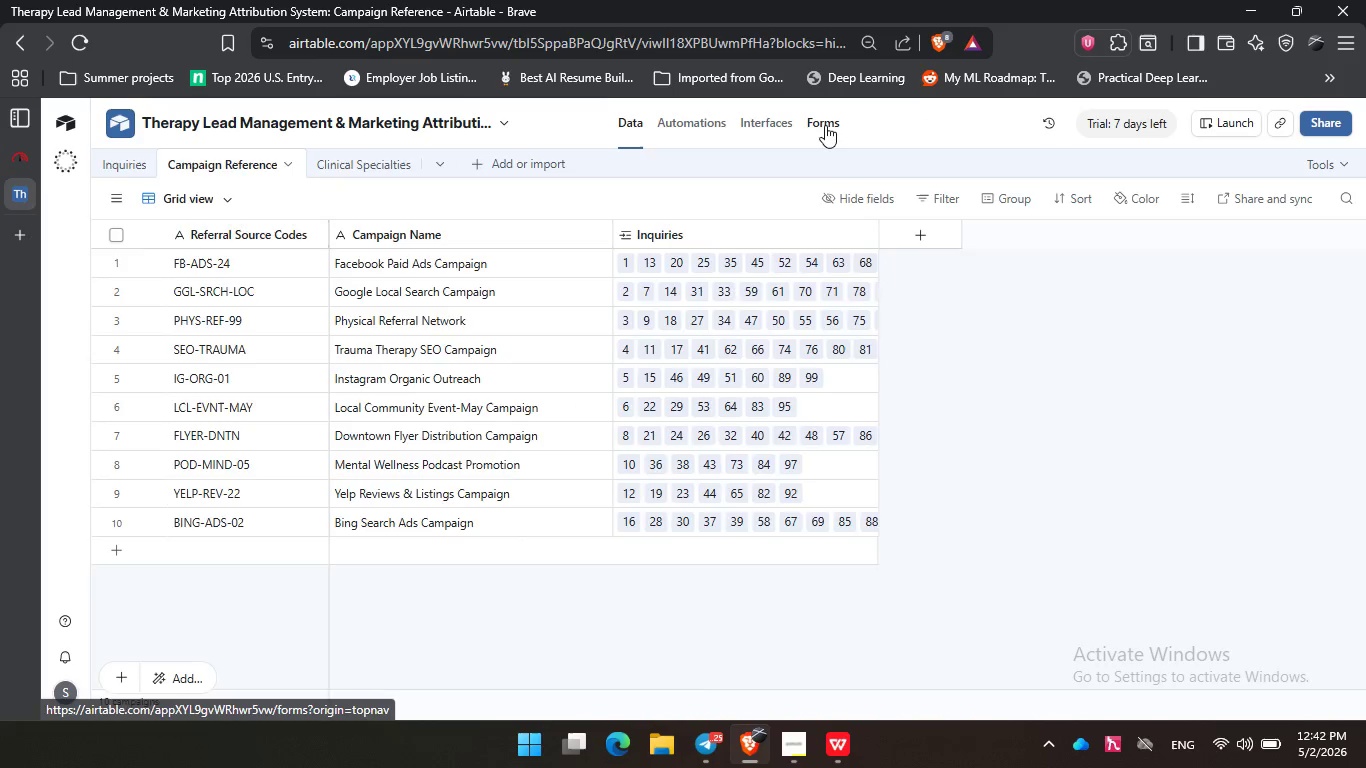 
left_click([362, 359])
 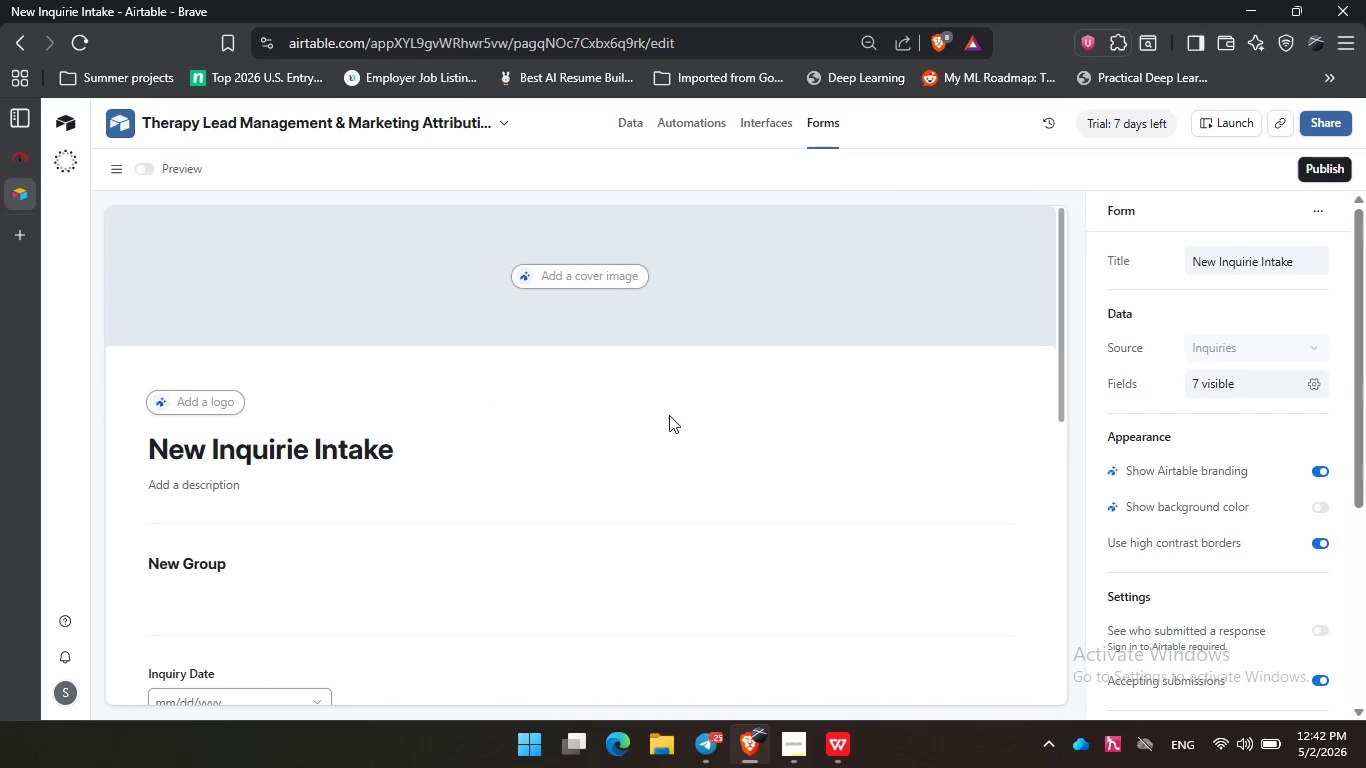 
scroll: coordinate [667, 415], scroll_direction: down, amount: 4.0
 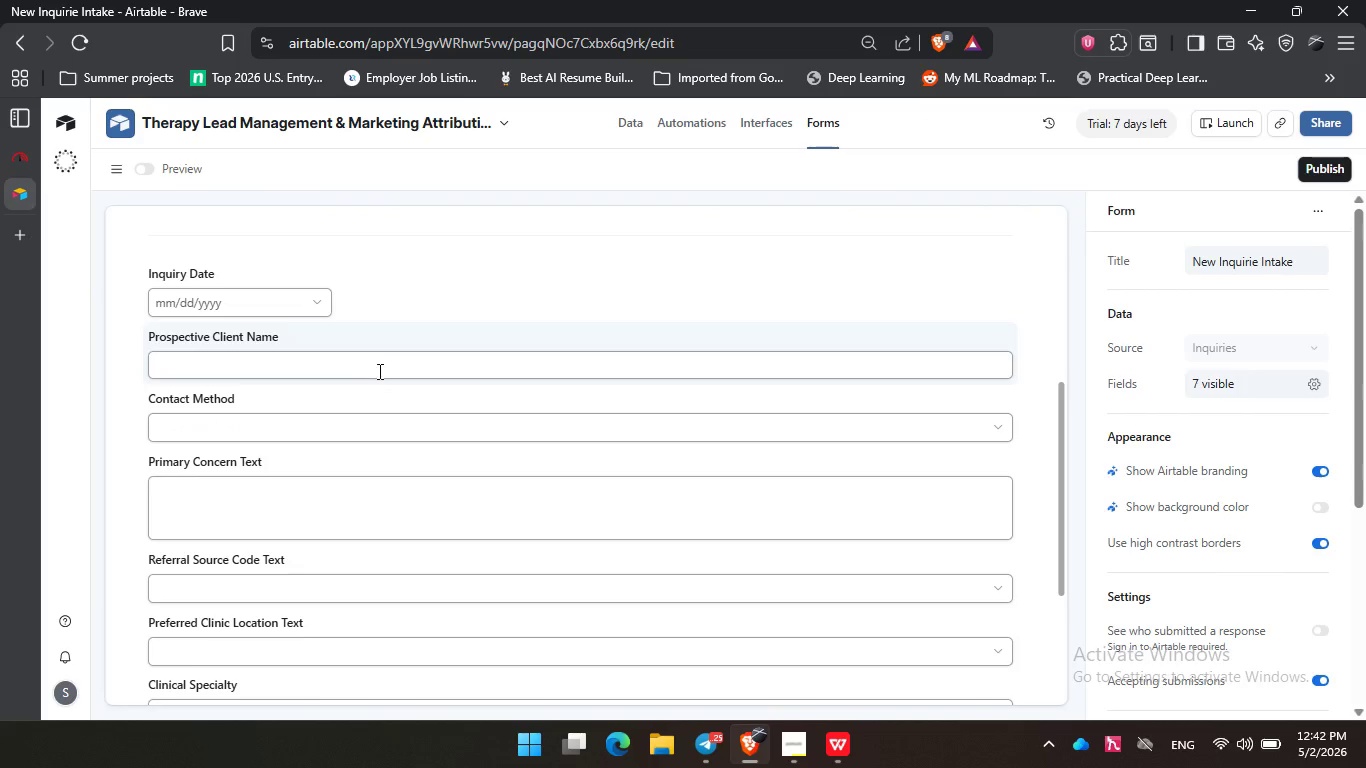 
left_click([364, 370])
 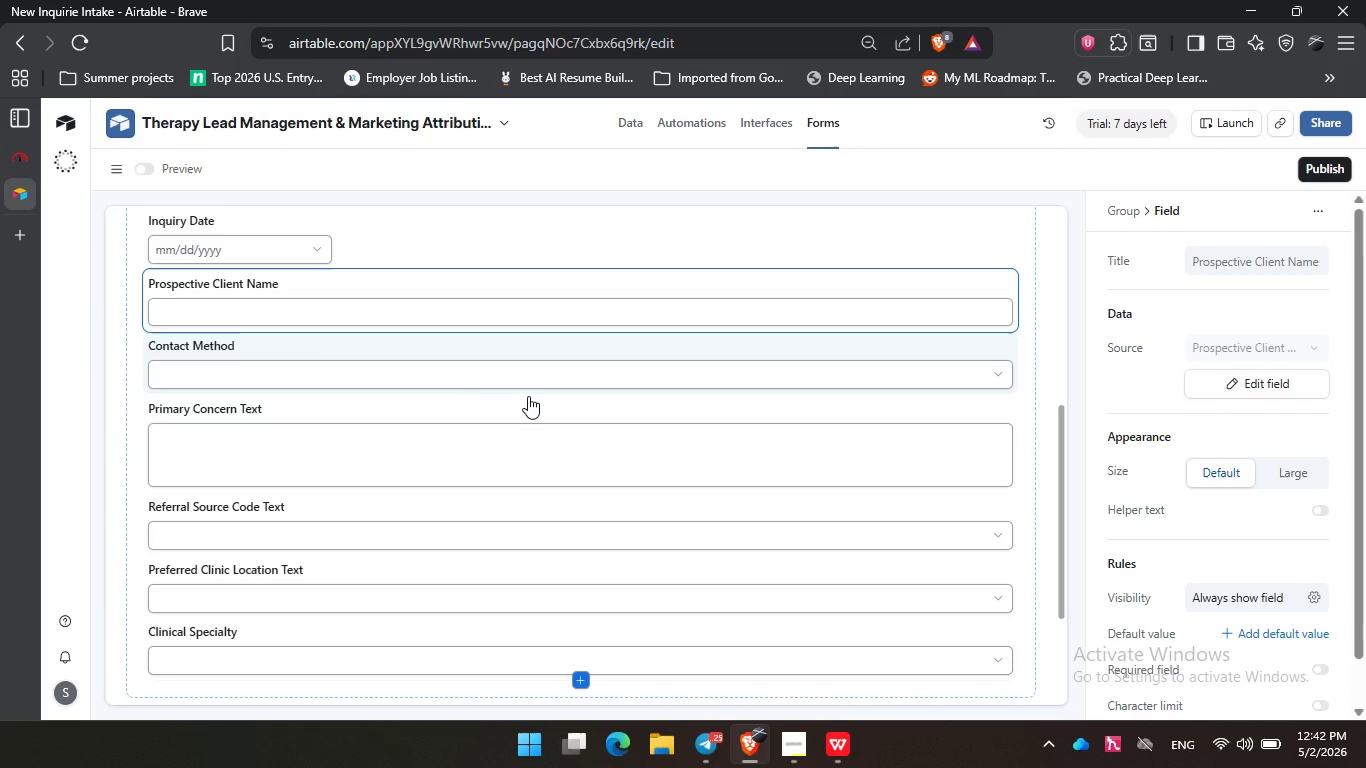 
scroll: coordinate [528, 396], scroll_direction: down, amount: 2.0
 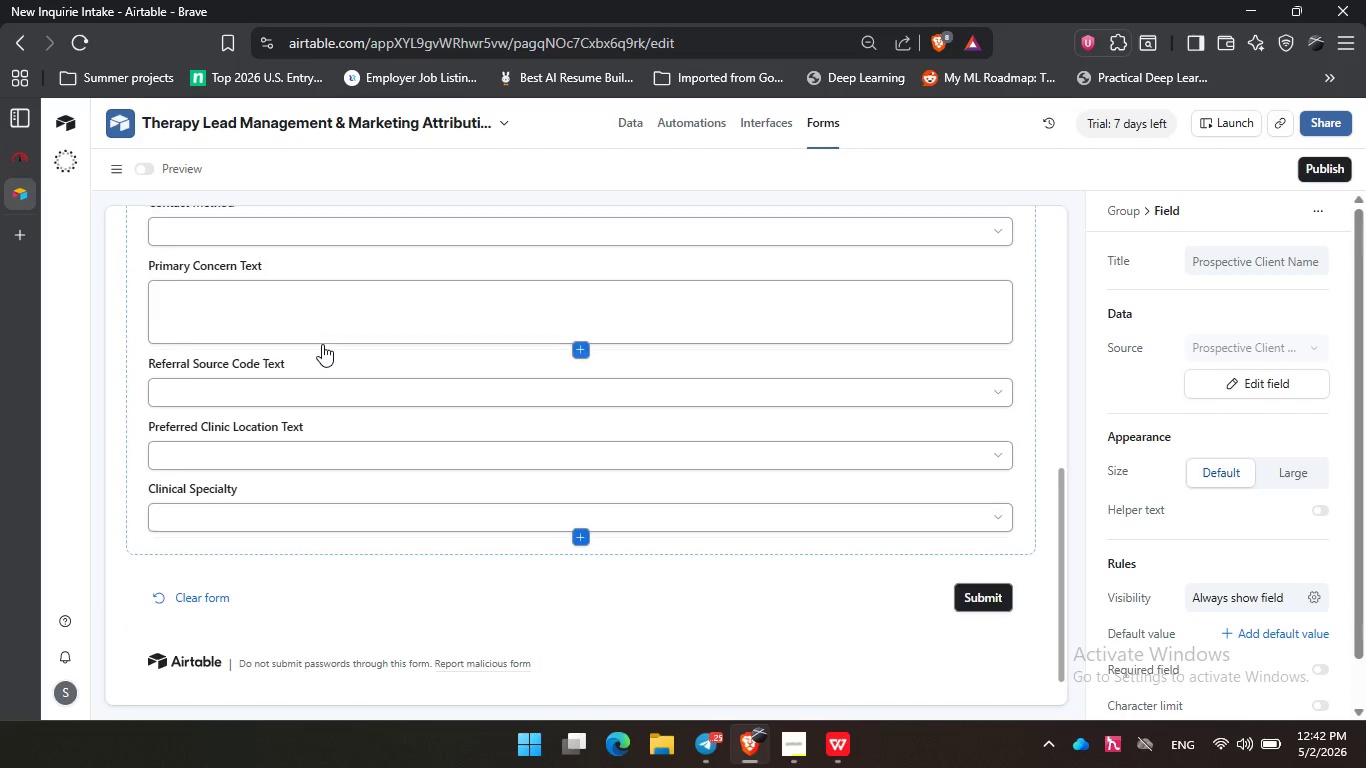 
scroll: coordinate [322, 344], scroll_direction: up, amount: 1.0
 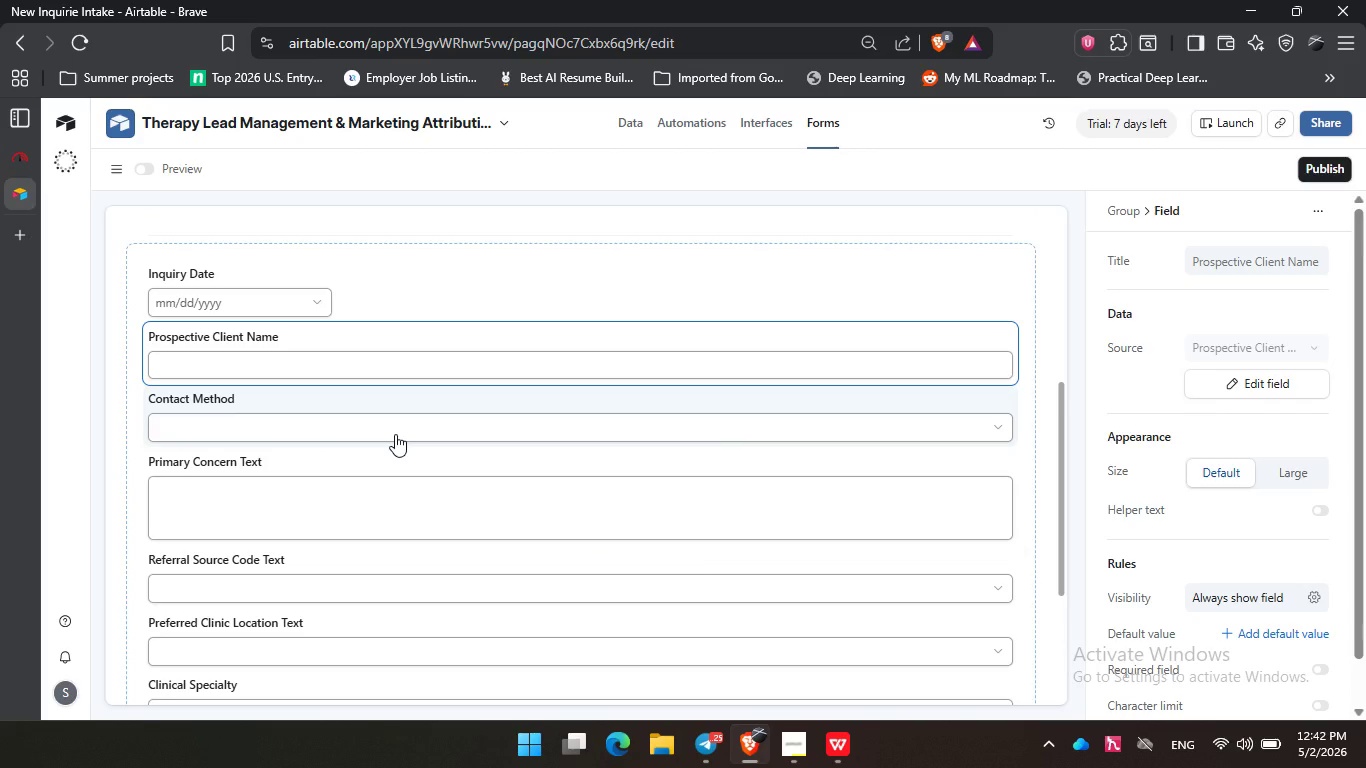 
wait(13.91)
 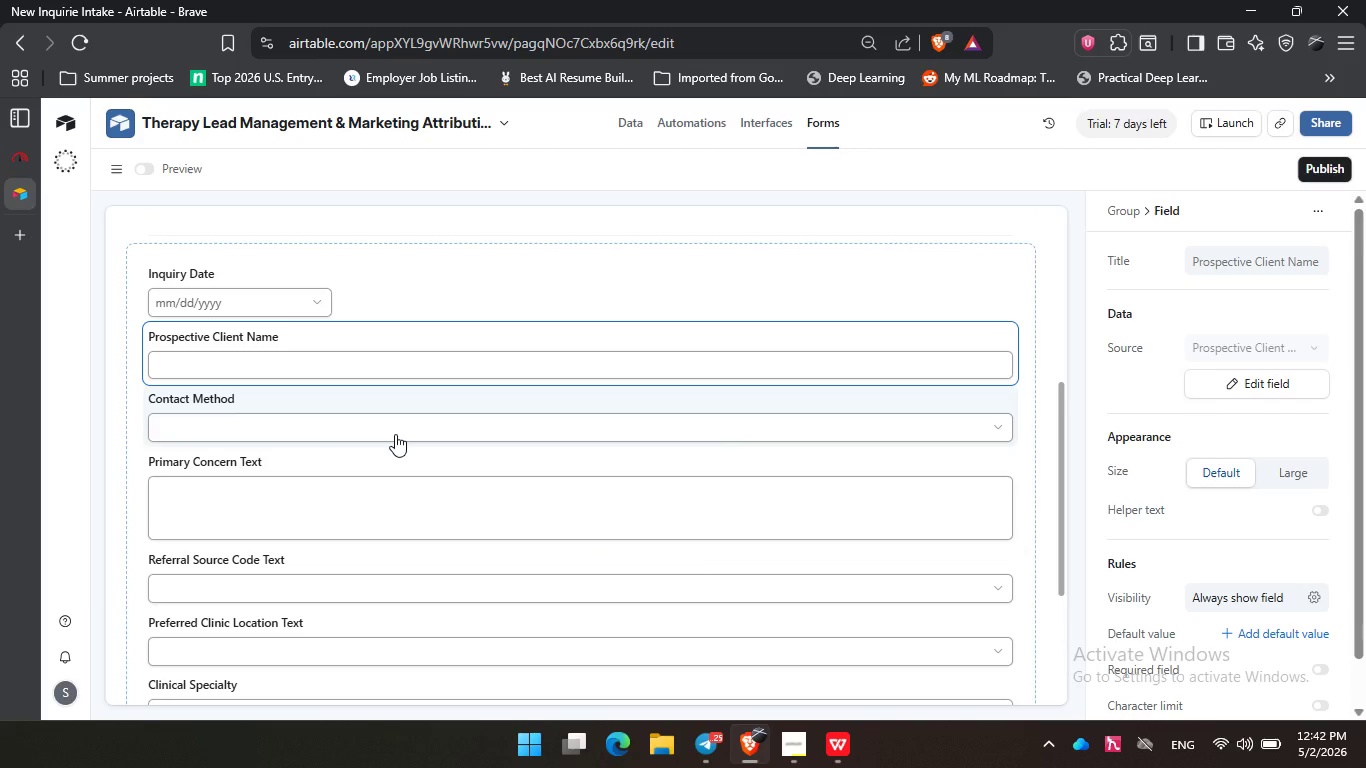 
scroll: coordinate [489, 353], scroll_direction: down, amount: 3.0
 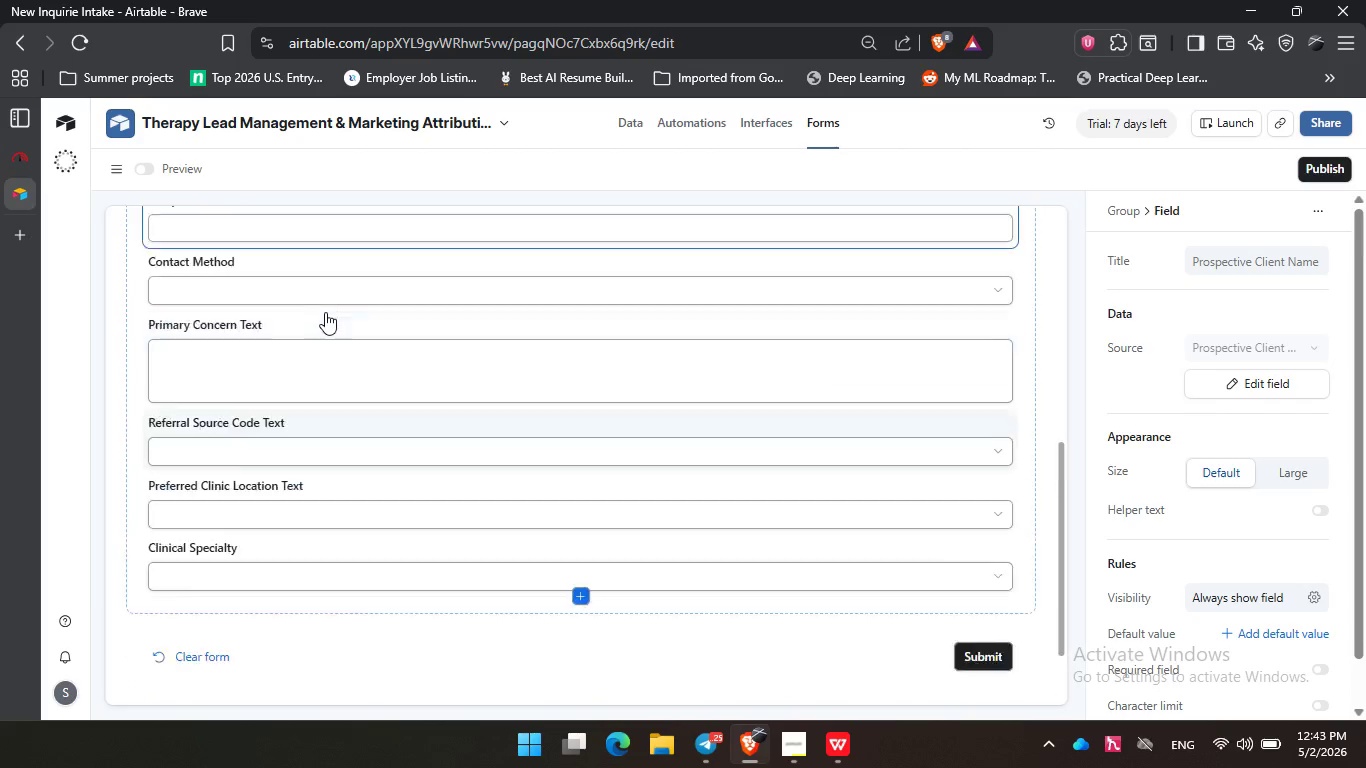 
scroll: coordinate [328, 313], scroll_direction: up, amount: 6.0
 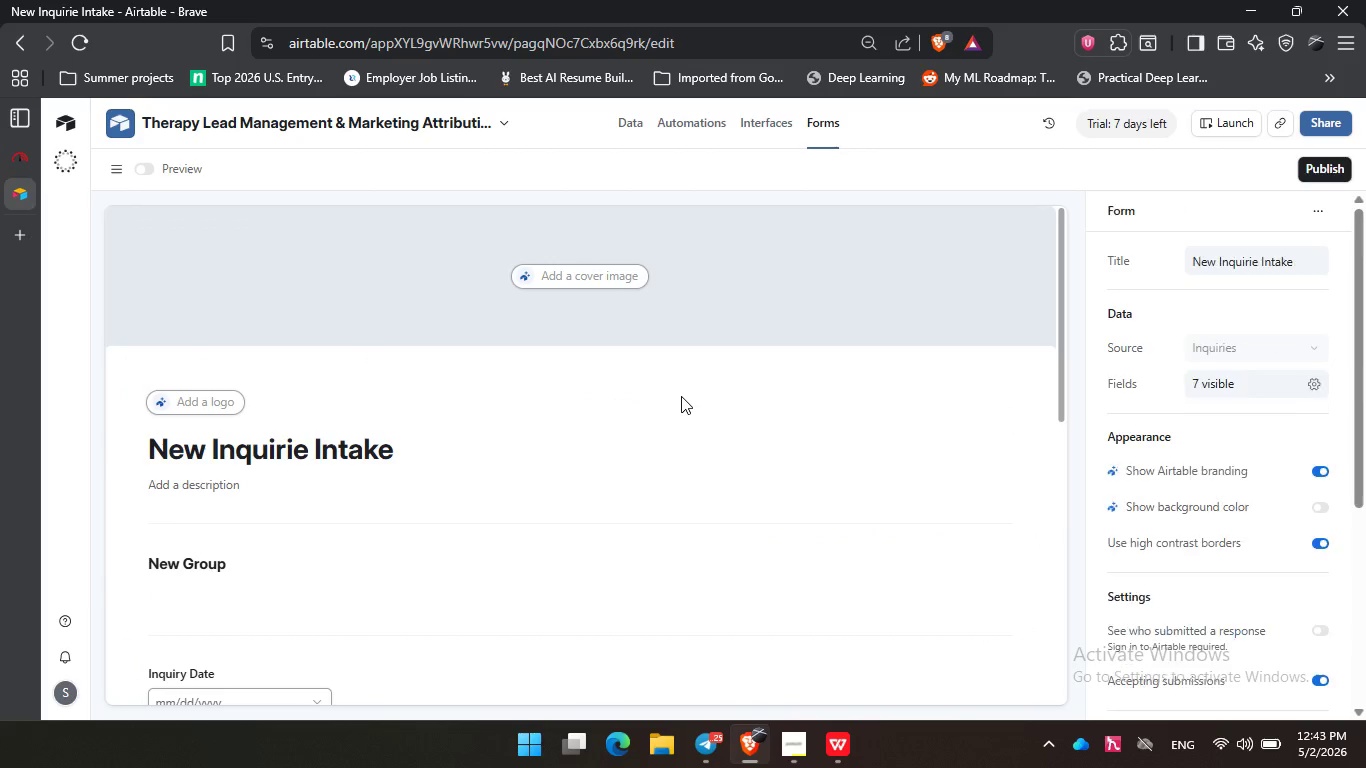 
left_click([681, 396])
 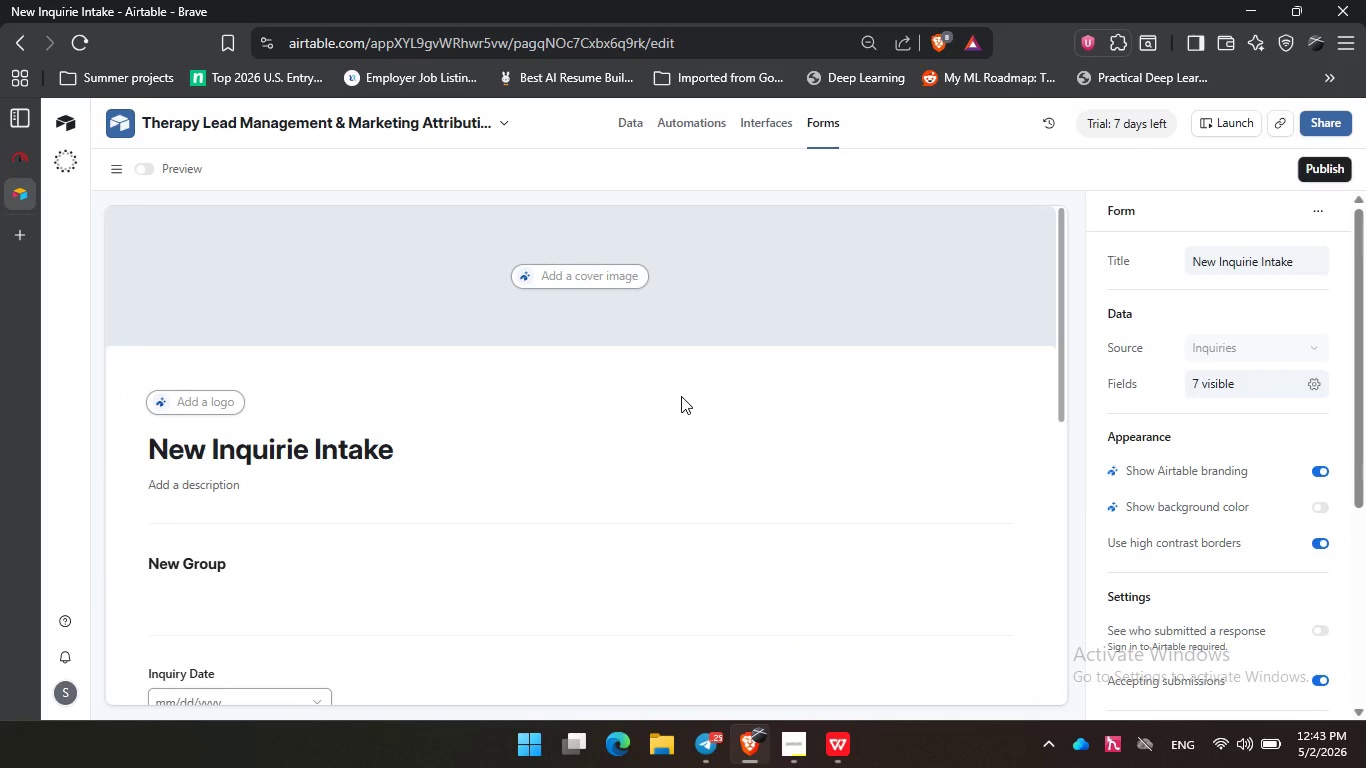 
wait(9.72)
 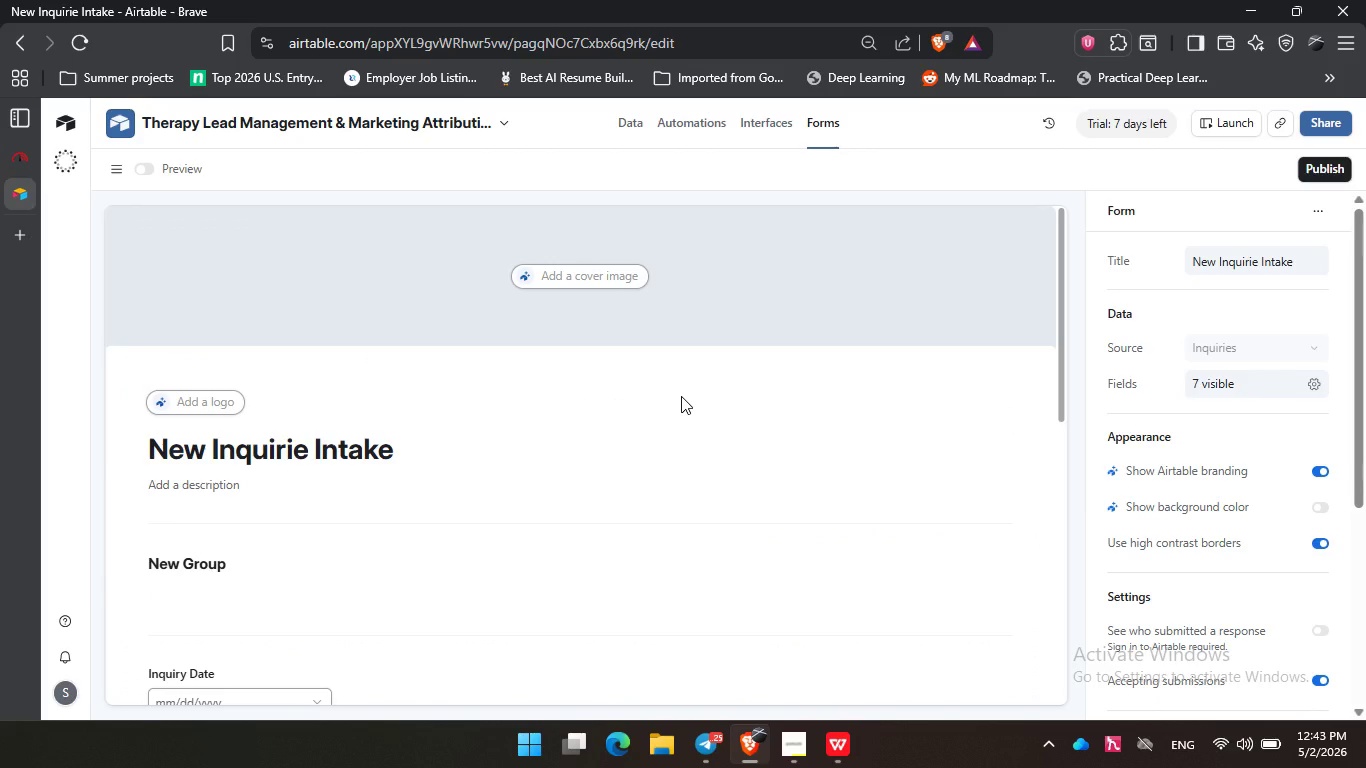 
scroll: coordinate [531, 453], scroll_direction: down, amount: 4.0
 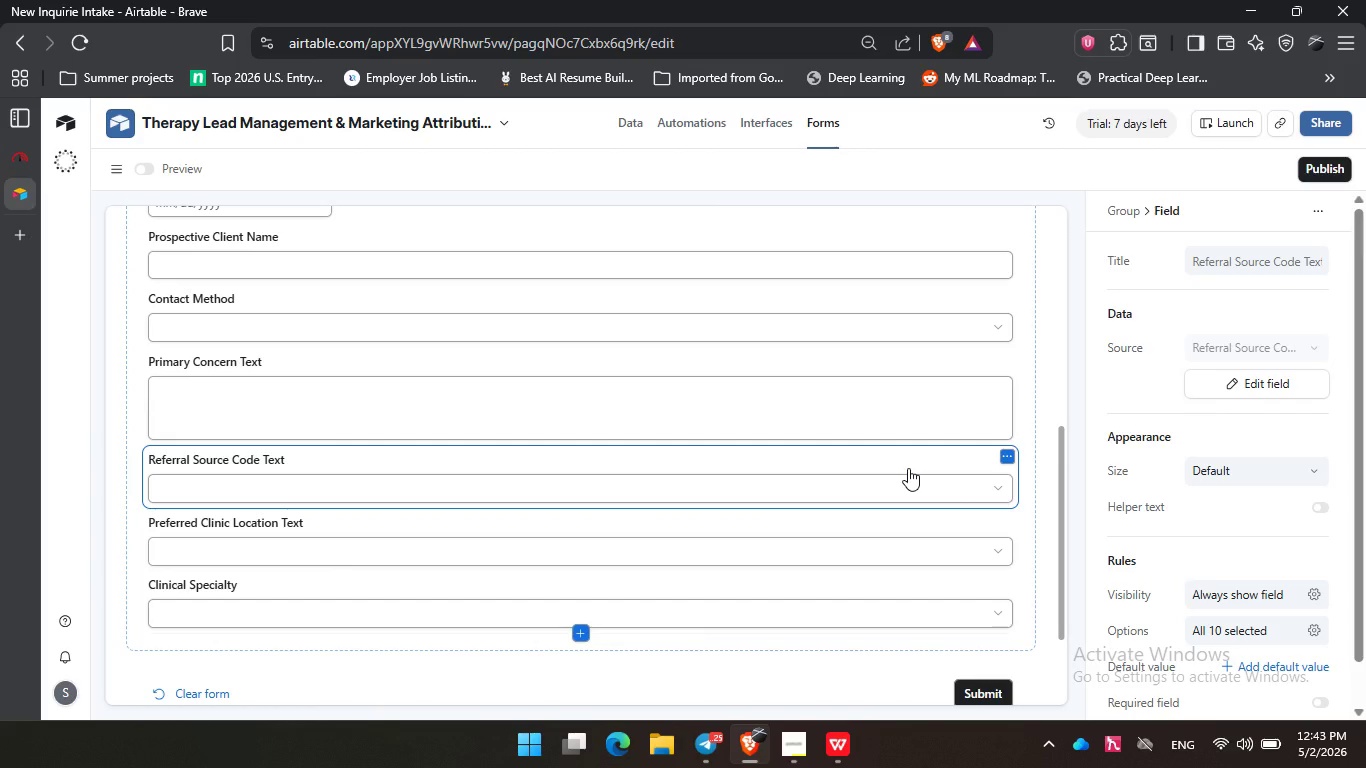 
wait(9.78)
 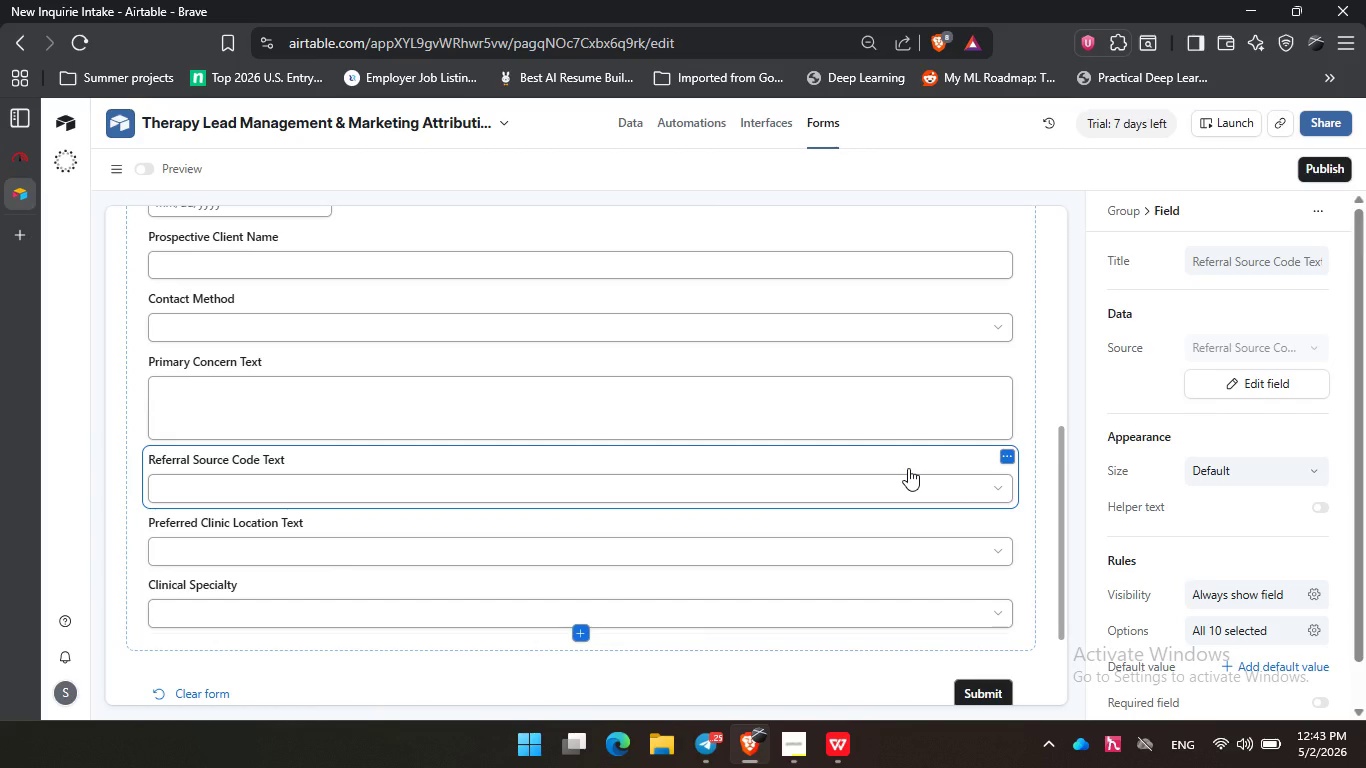 
scroll: coordinate [1278, 488], scroll_direction: down, amount: 1.0
 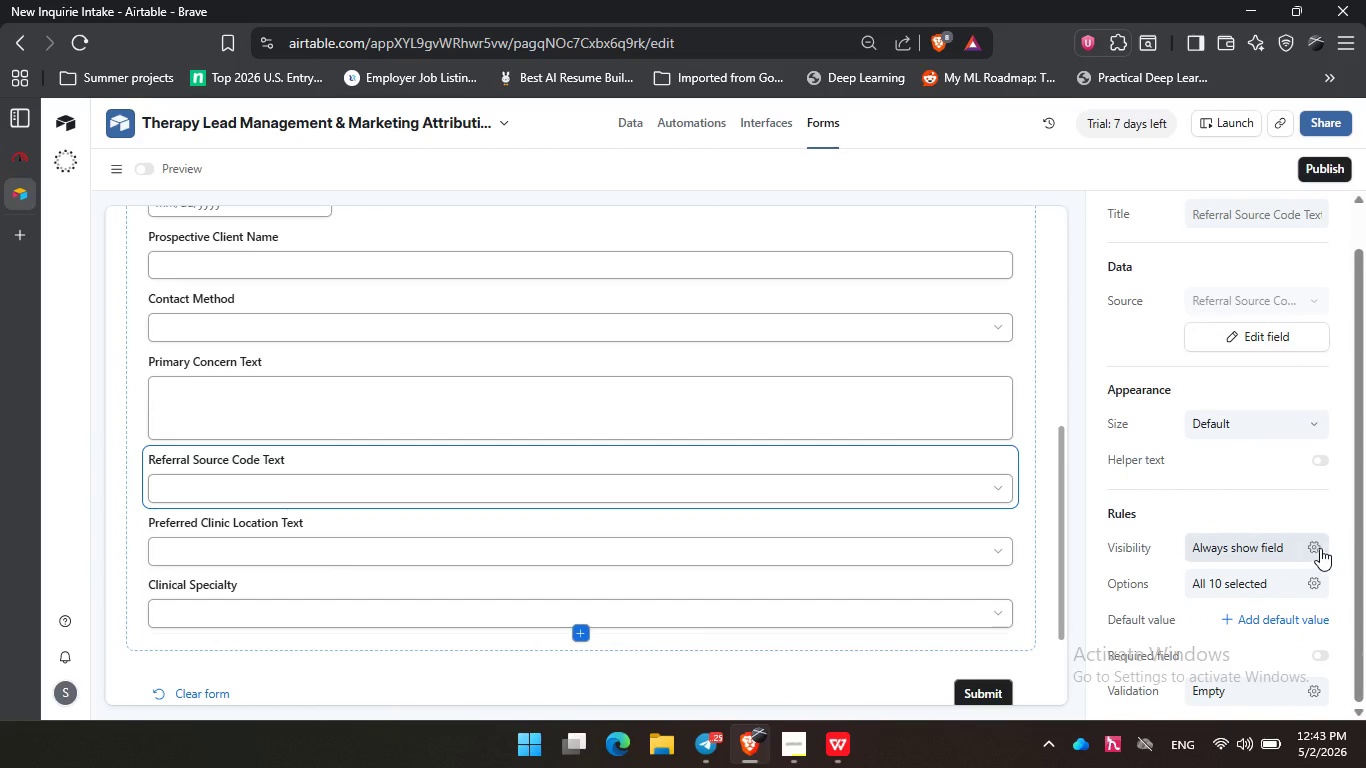 
left_click([1318, 548])
 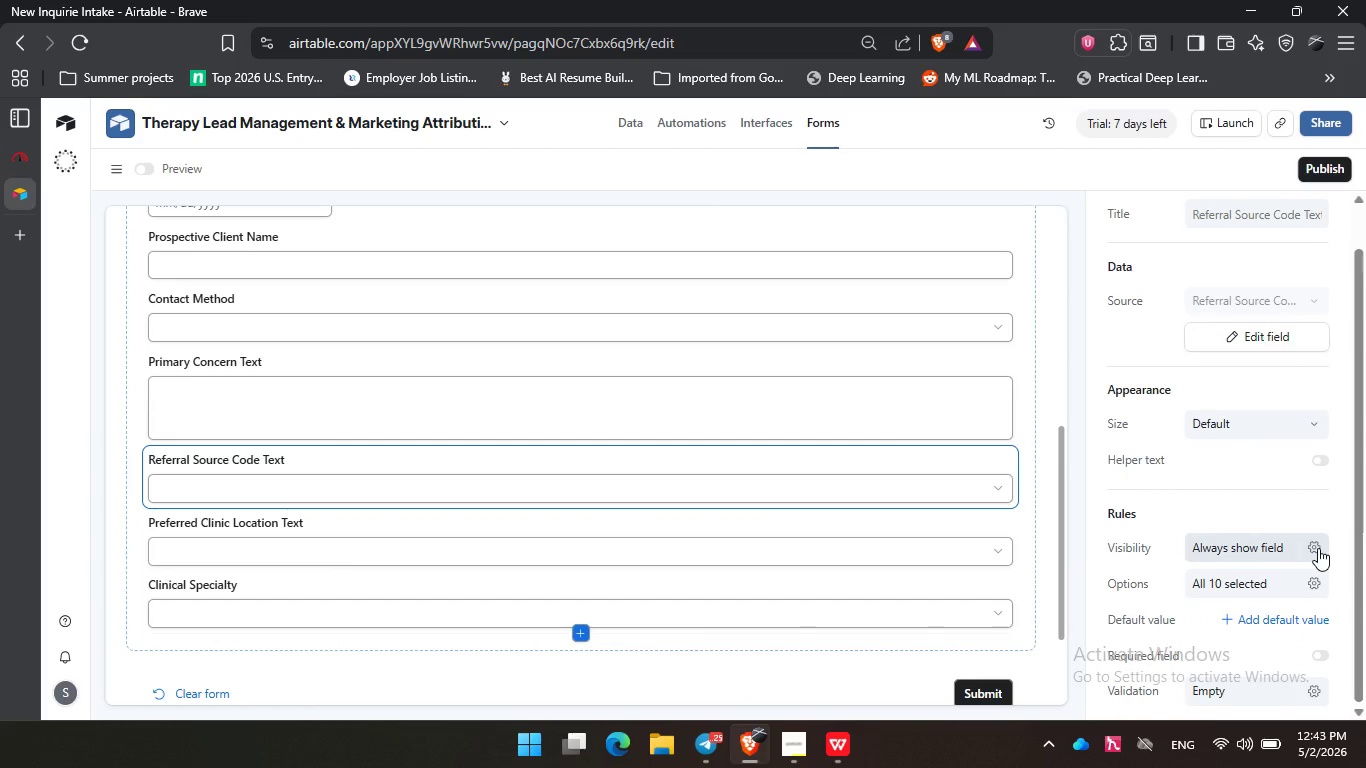 
left_click([1318, 548])
 